 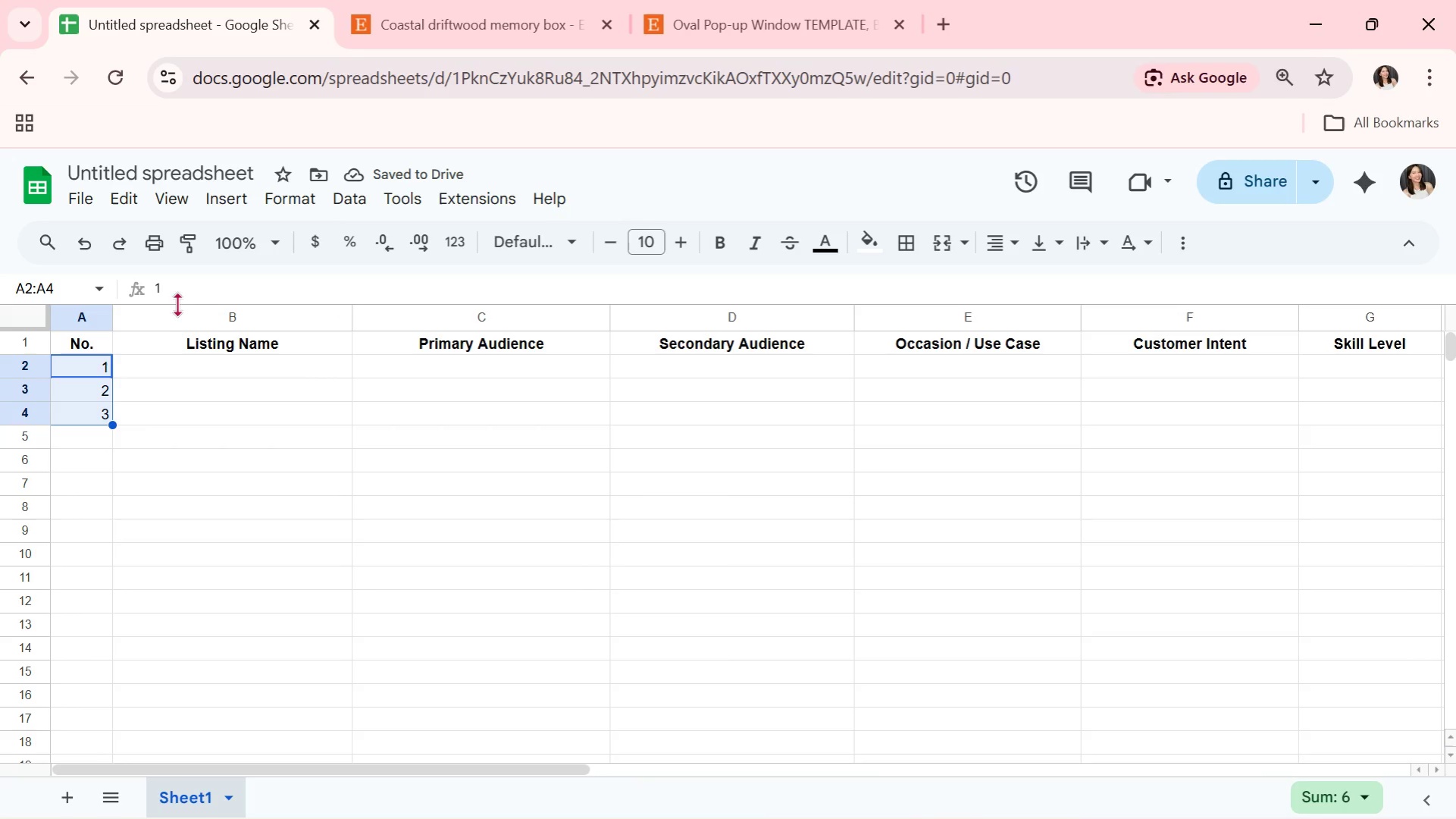 
left_click_drag(start_coordinate=[114, 425], to_coordinate=[96, 733])
 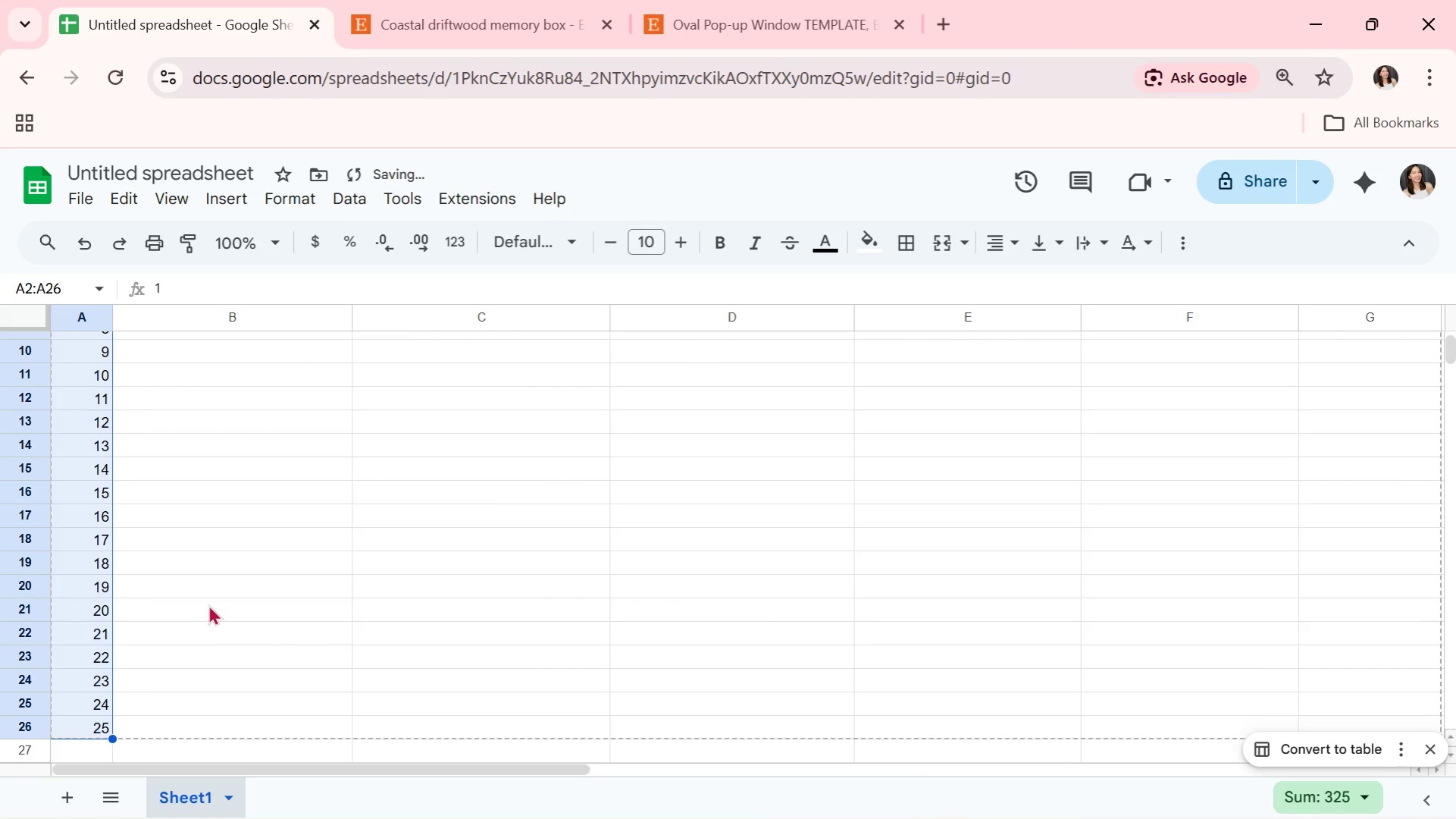 
left_click([210, 603])
 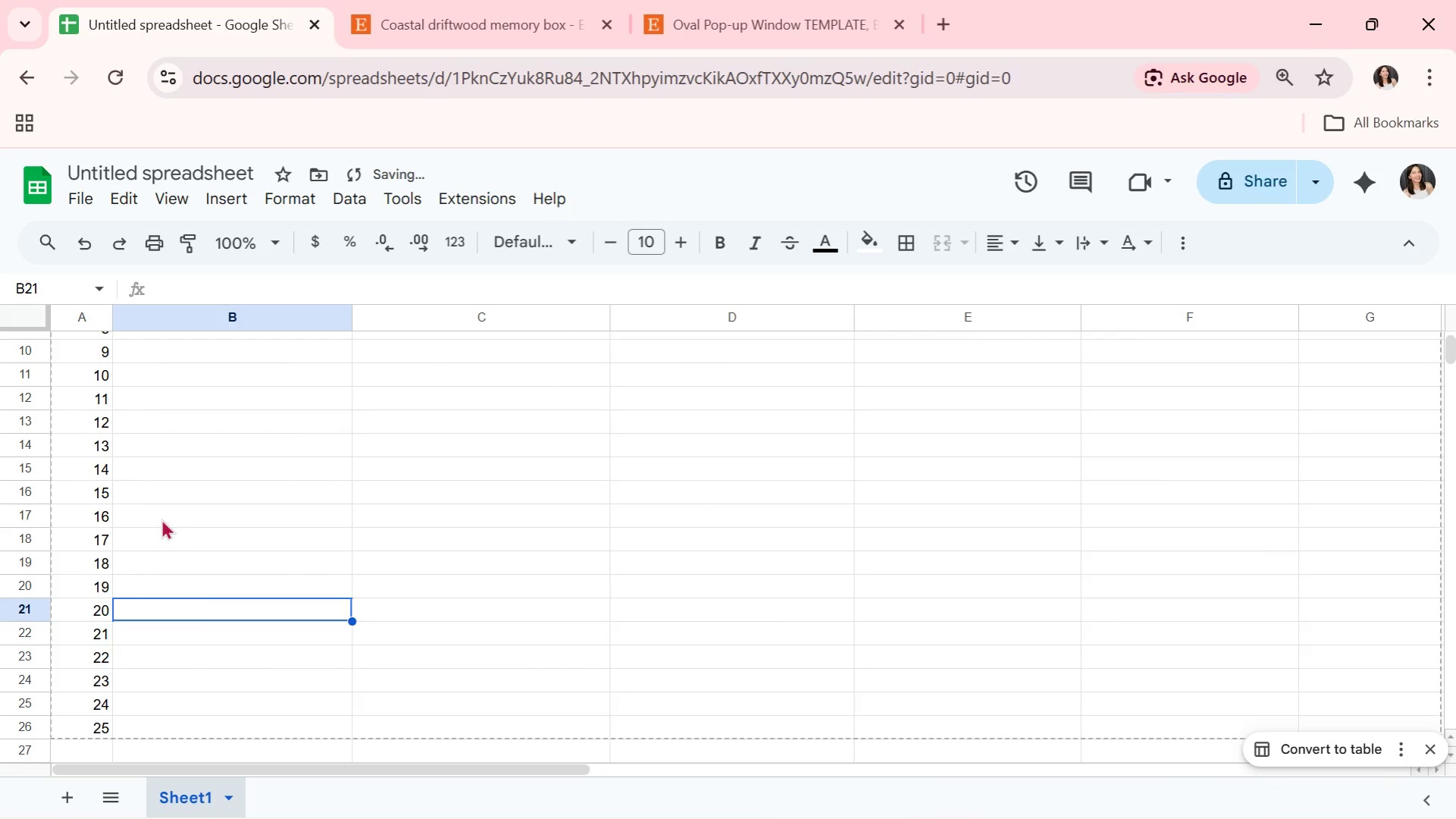 
scroll: coordinate [165, 515], scroll_direction: up, amount: 8.0
 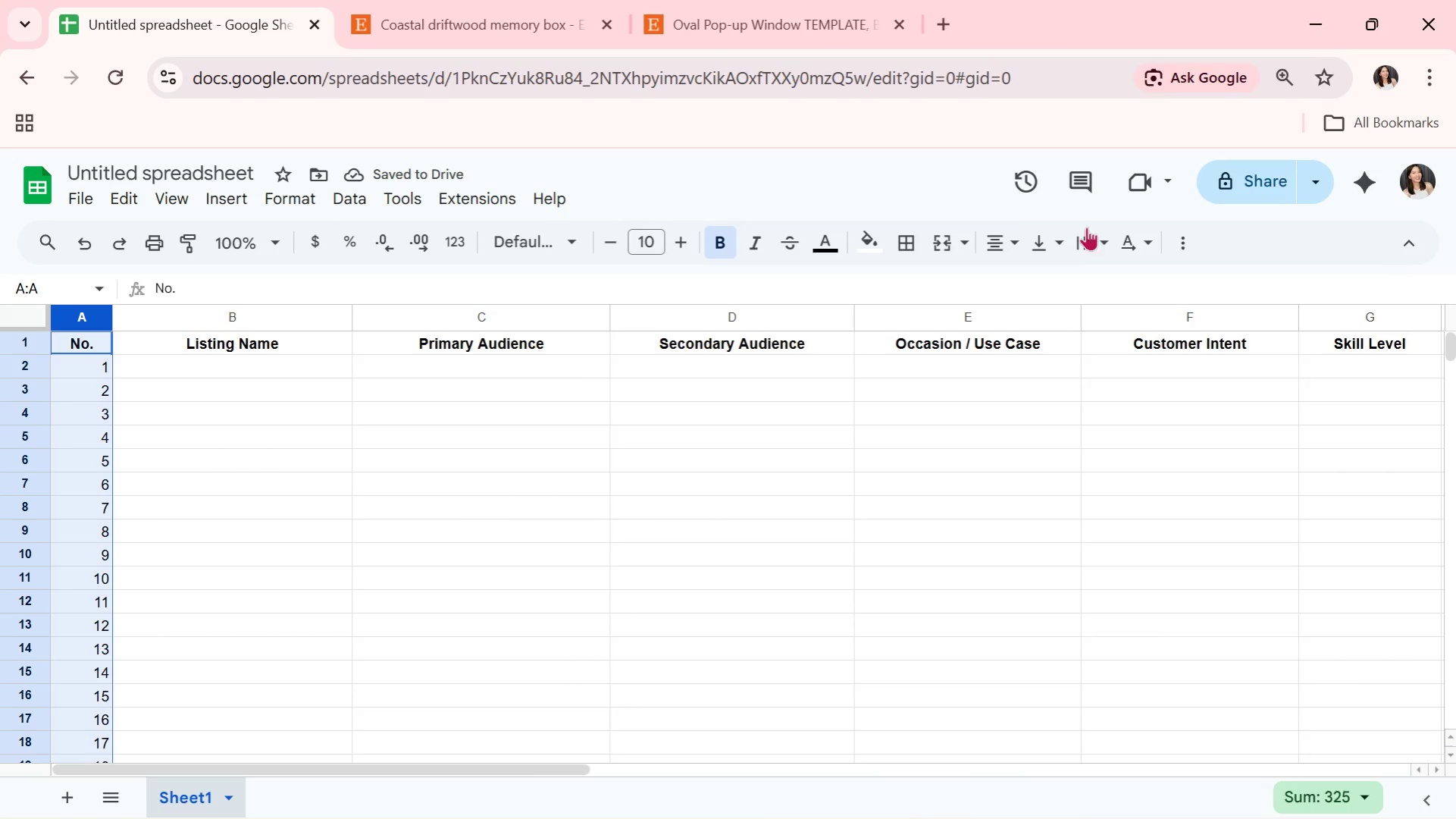 
left_click([1005, 239])
 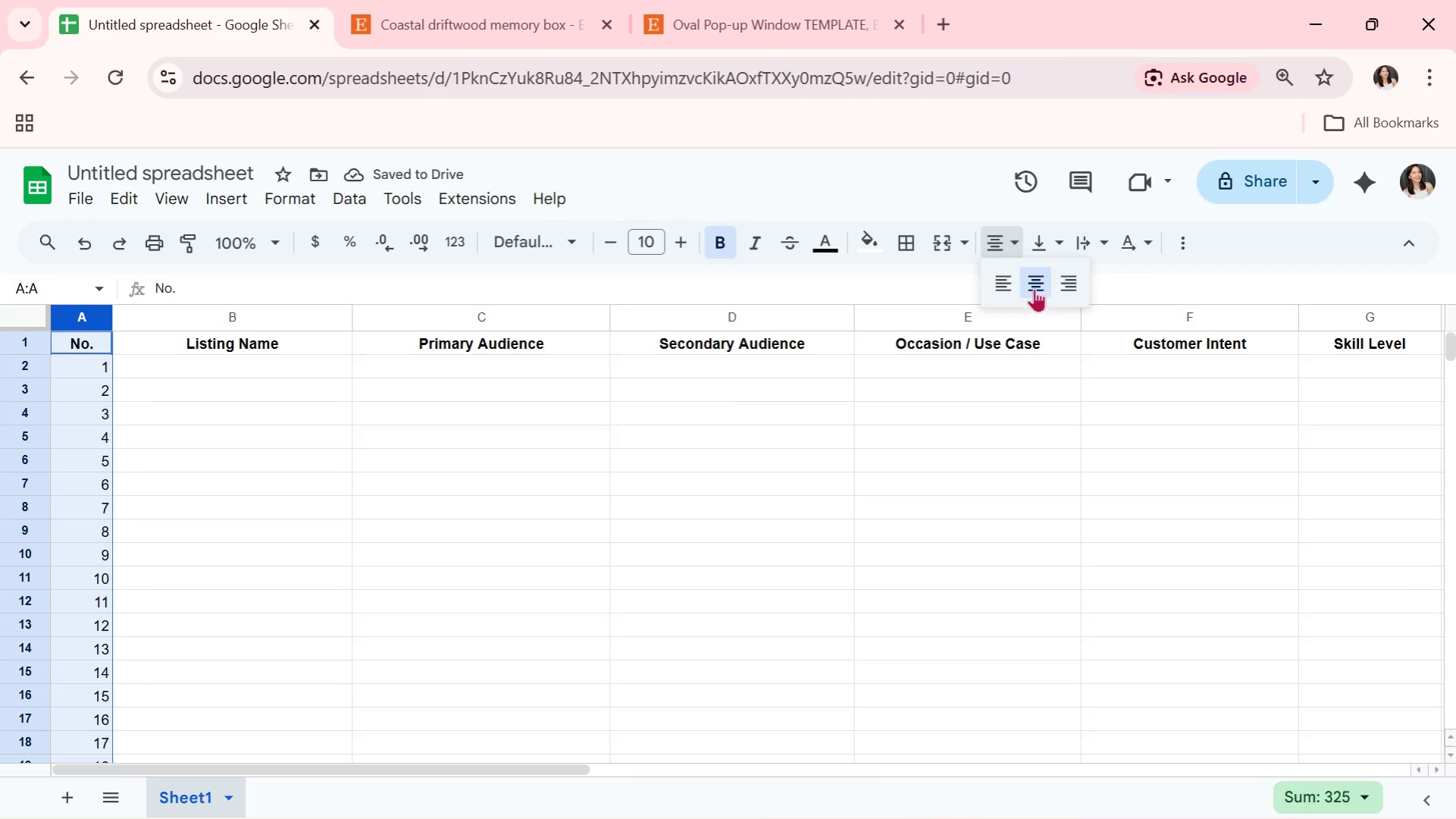 
left_click([1033, 284])
 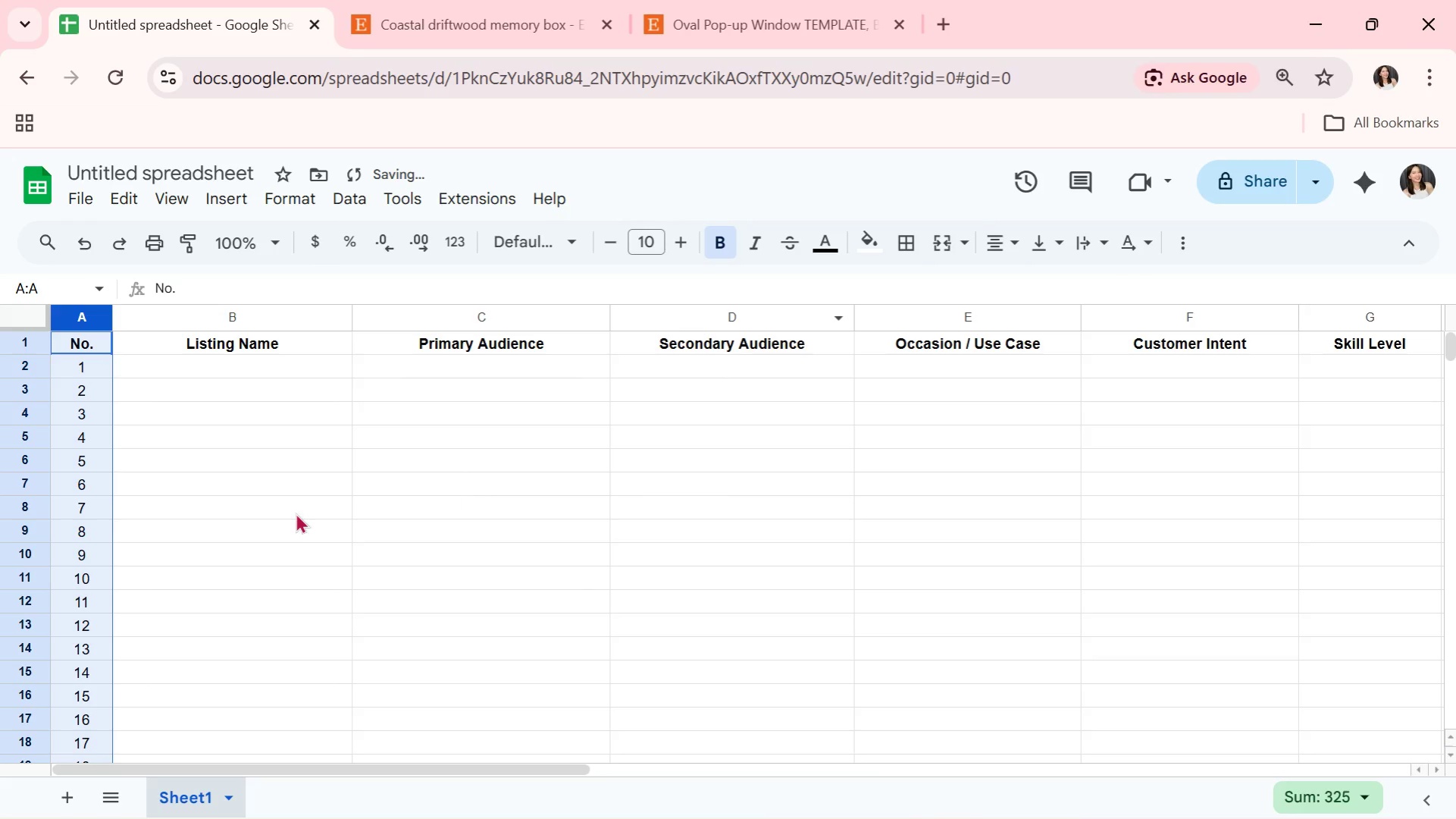 
left_click([291, 515])
 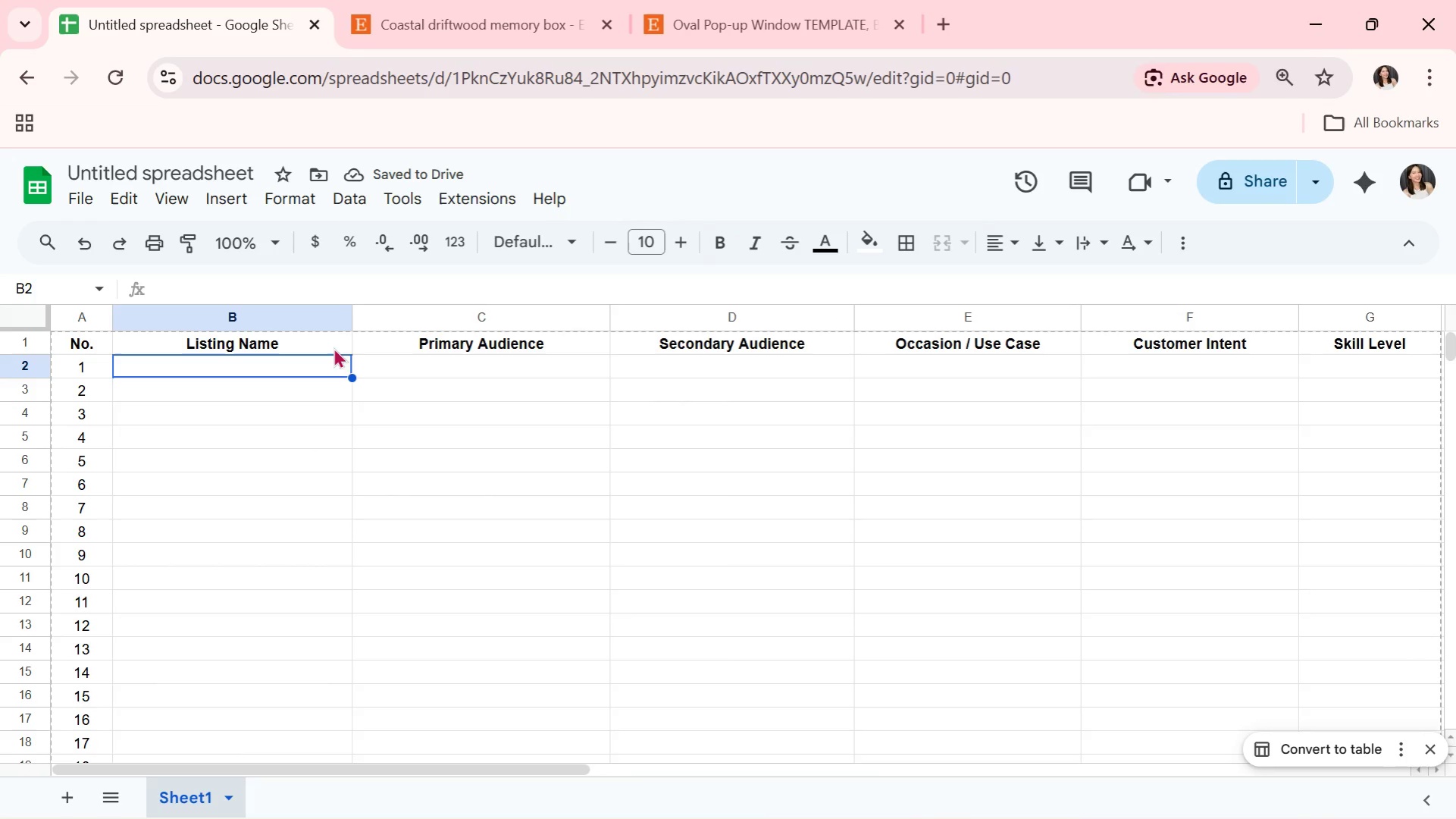 
left_click_drag(start_coordinate=[355, 315], to_coordinate=[360, 318])
 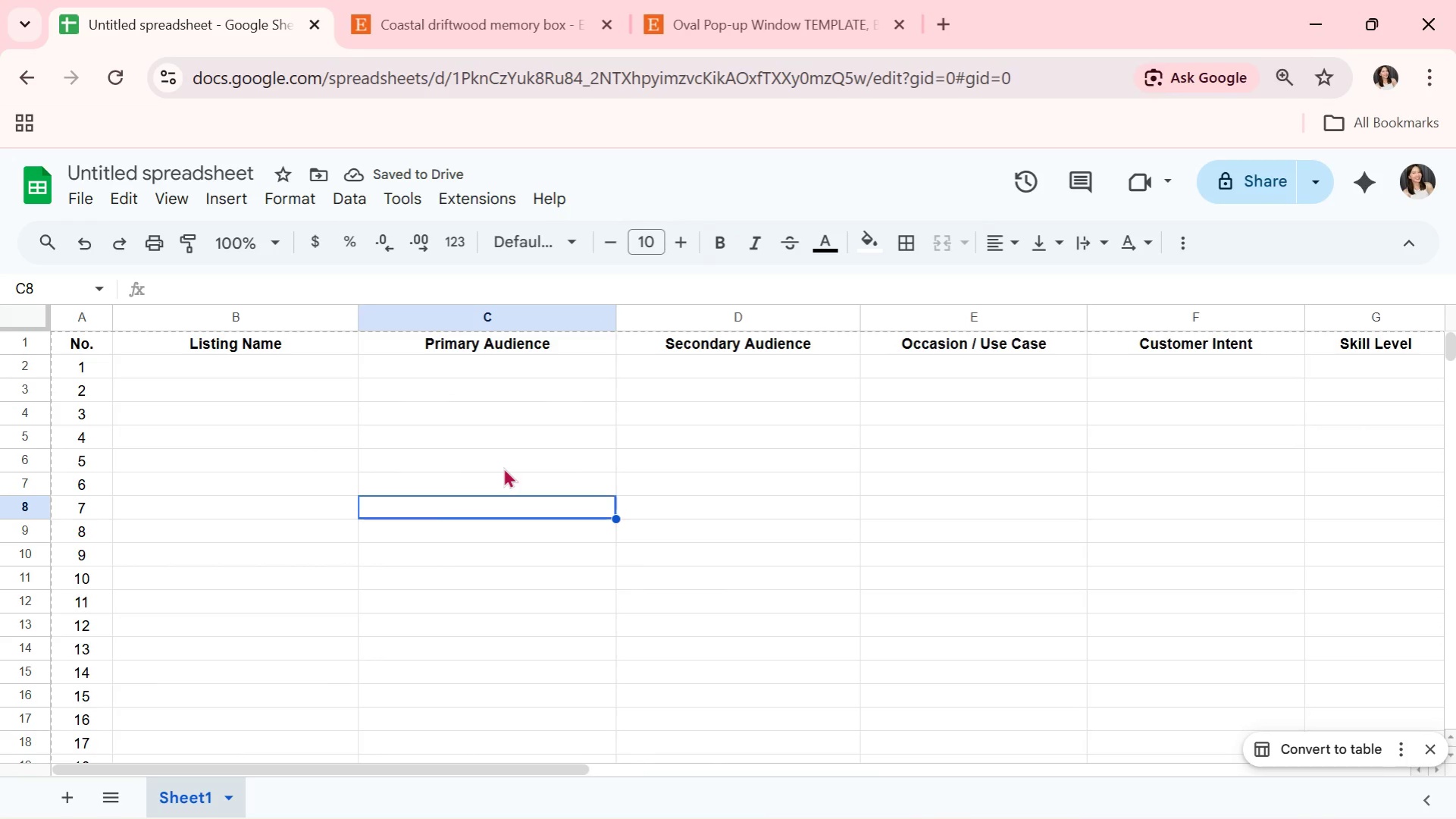 
left_click([488, 344])
 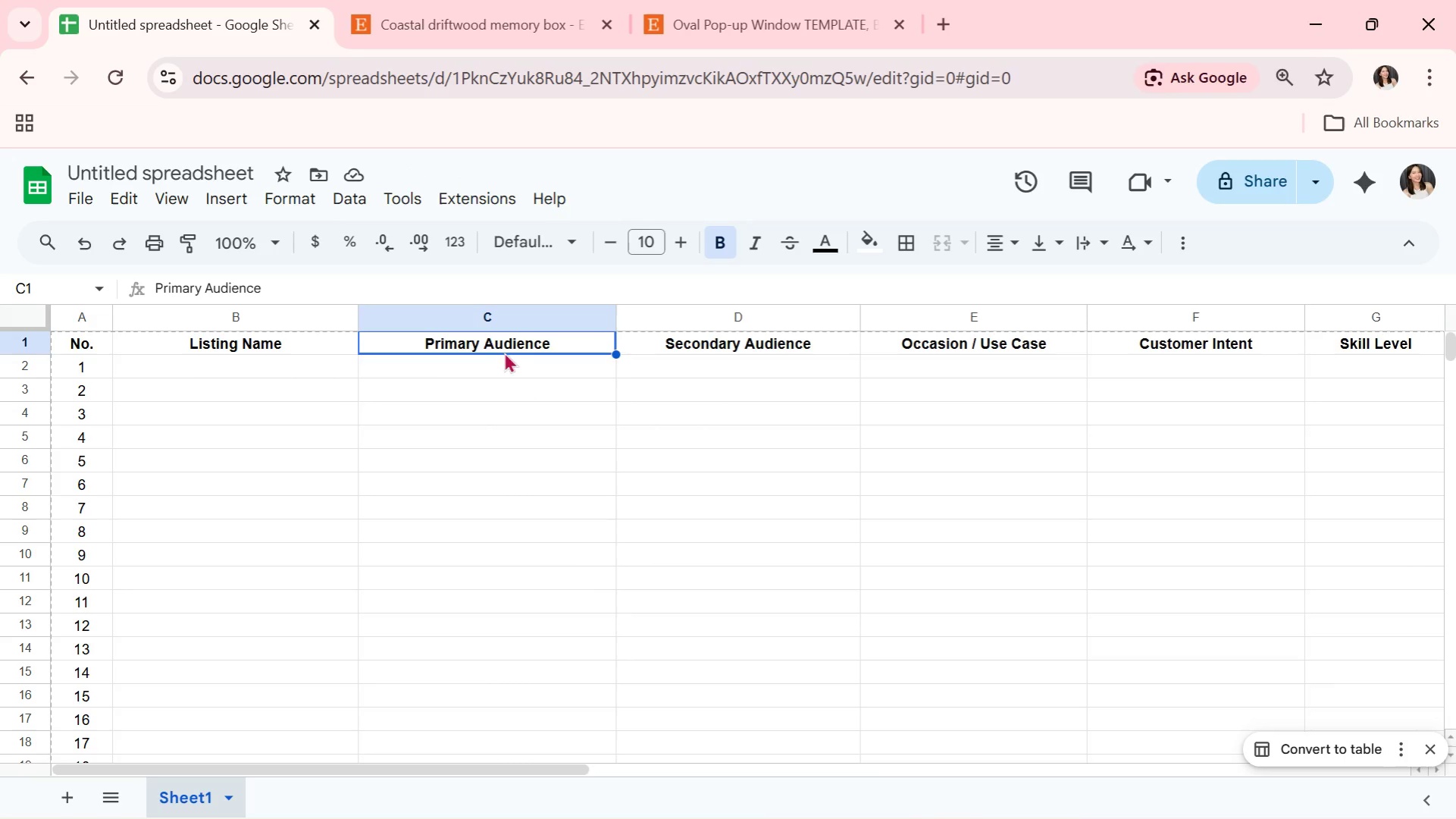 
left_click([727, 345])
 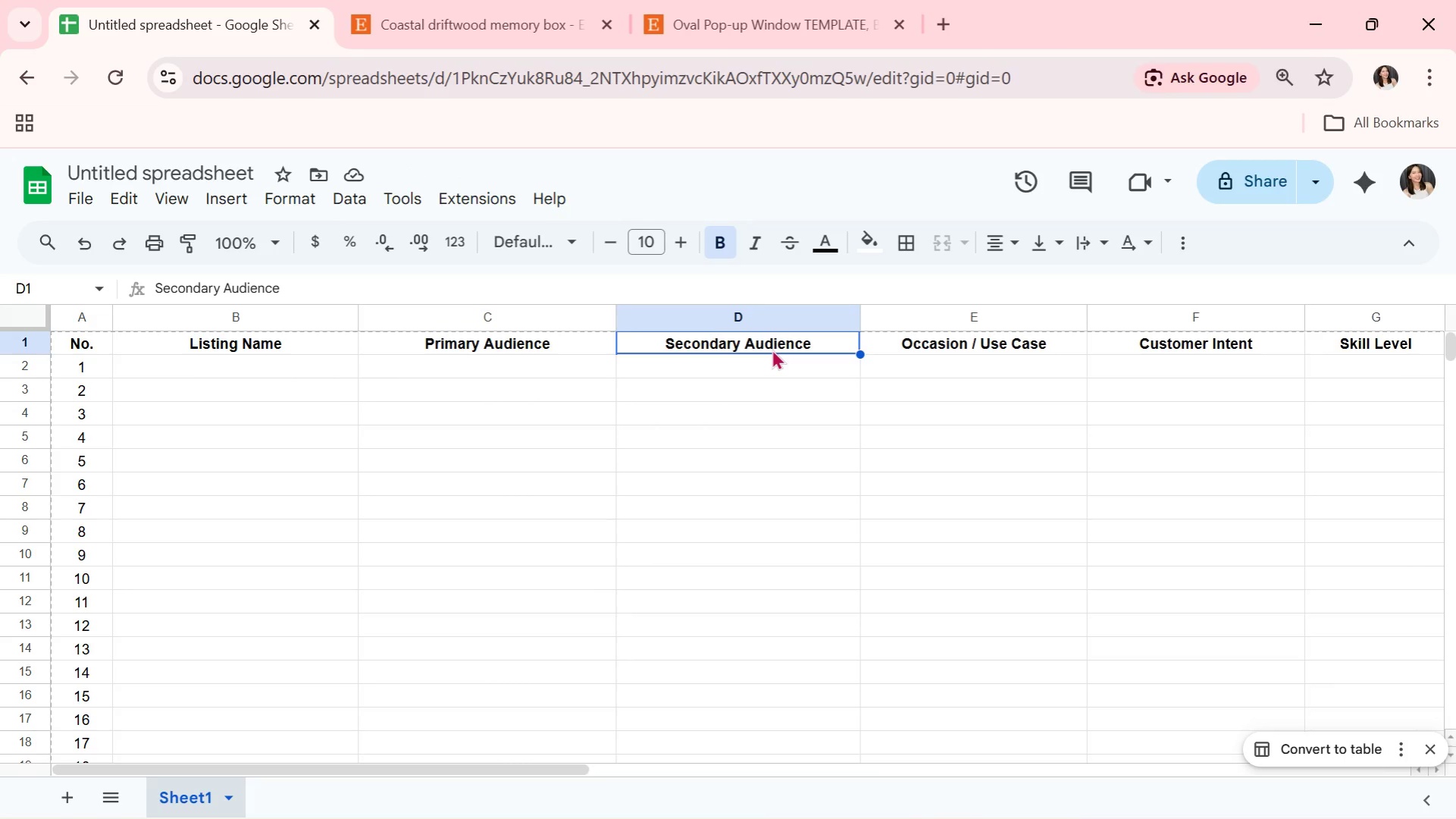 
wait(5.78)
 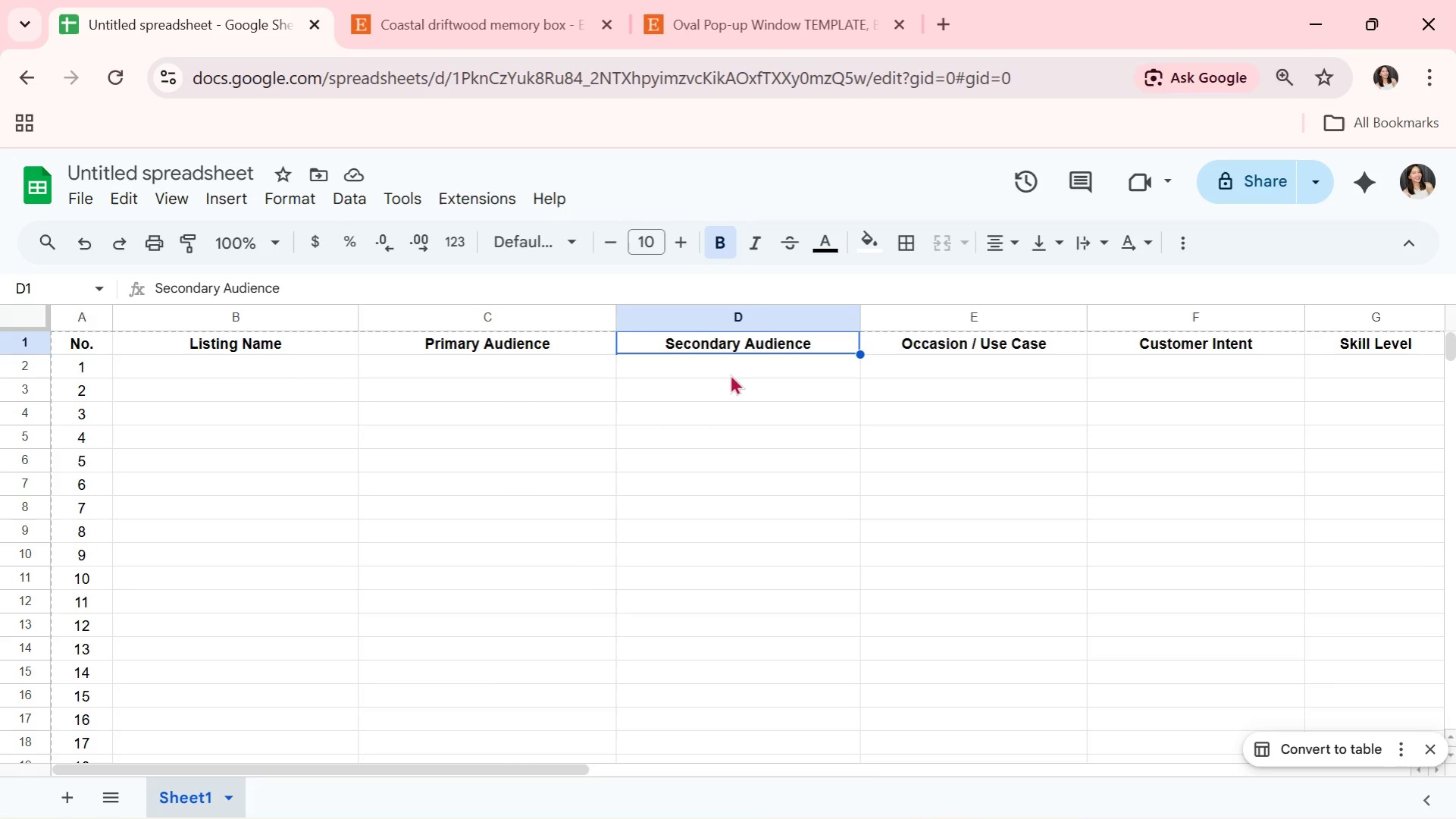 
left_click([757, 425])
 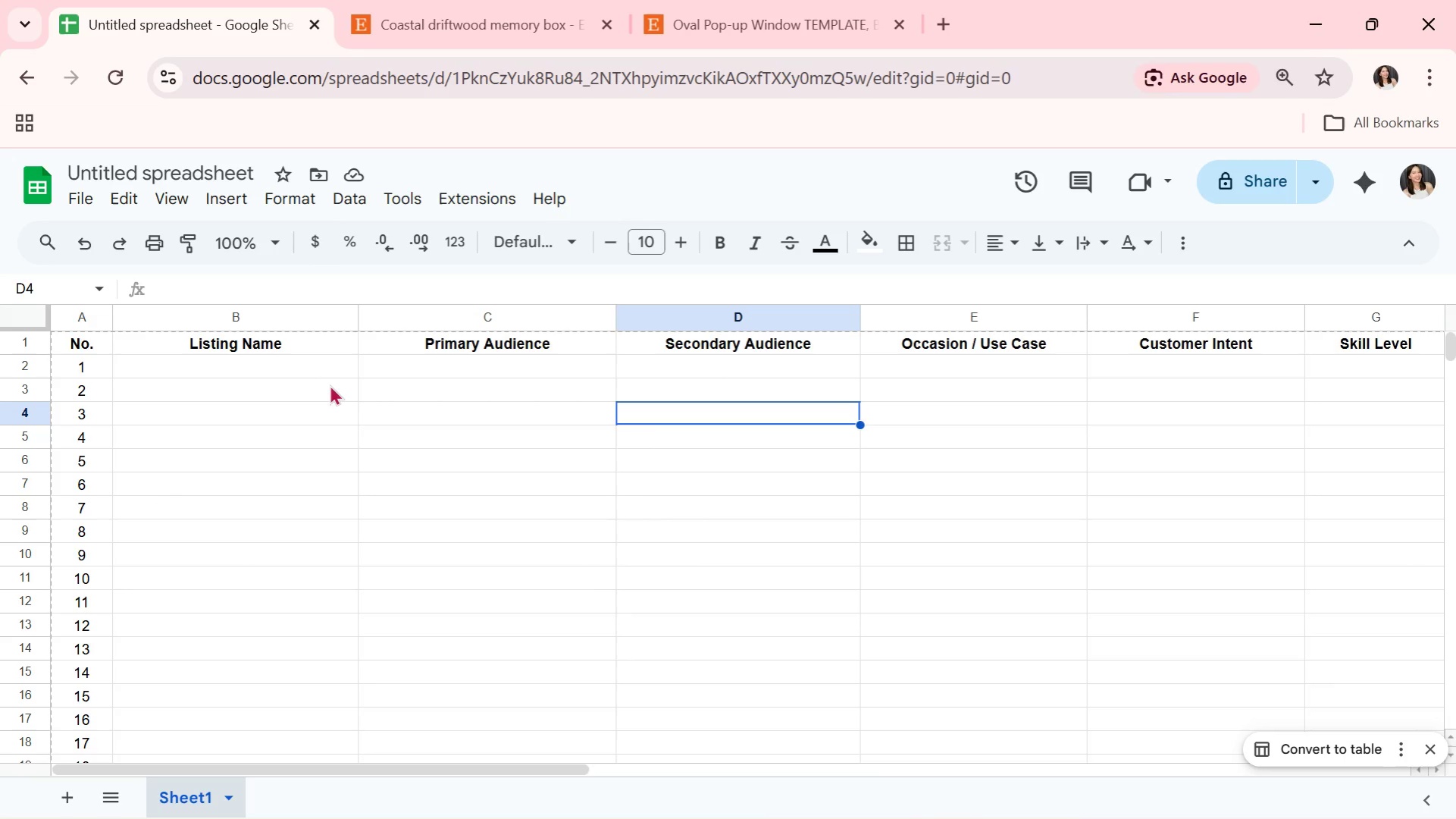 
wait(6.16)
 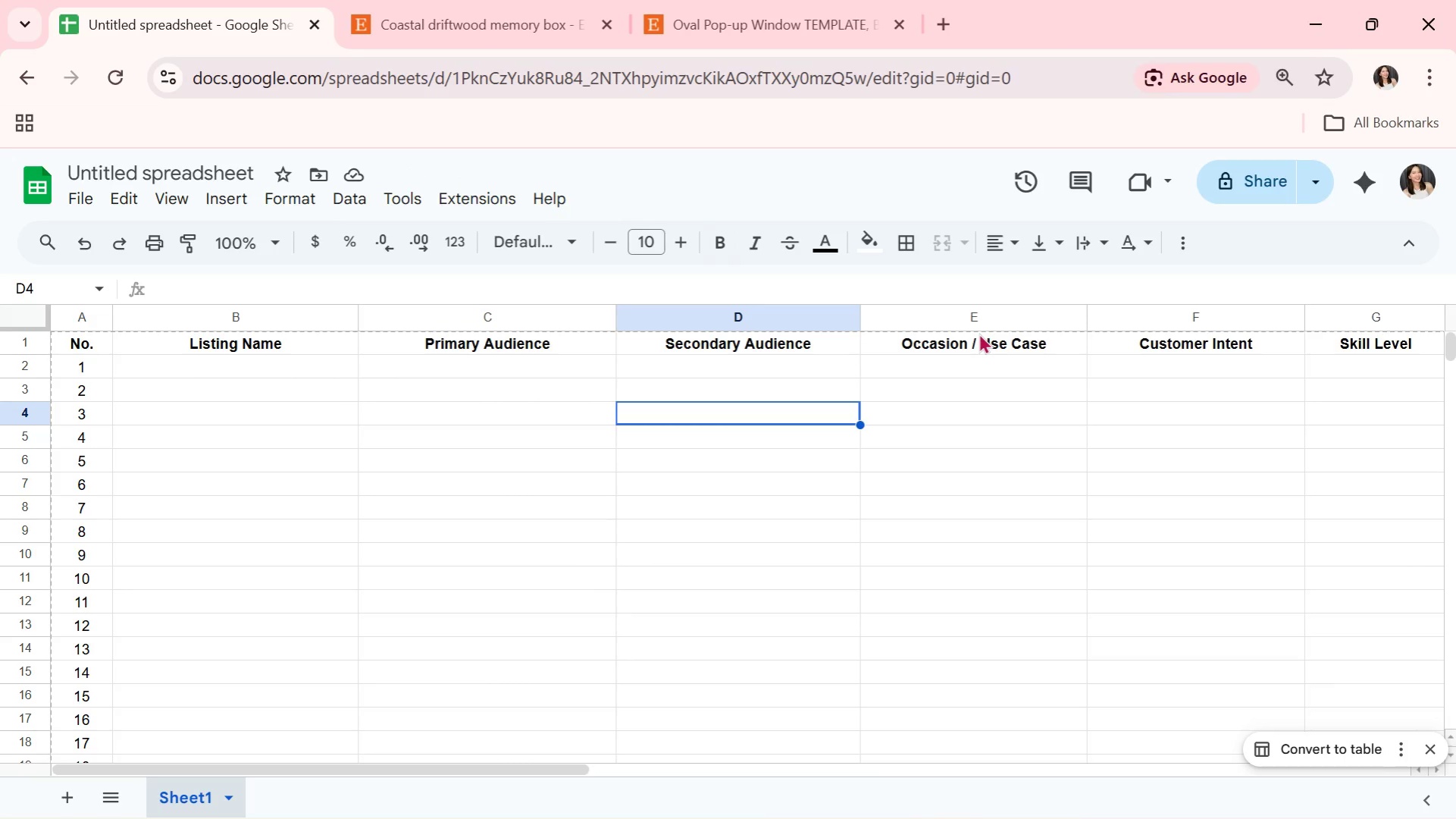 
left_click_drag(start_coordinate=[361, 315], to_coordinate=[369, 316])
 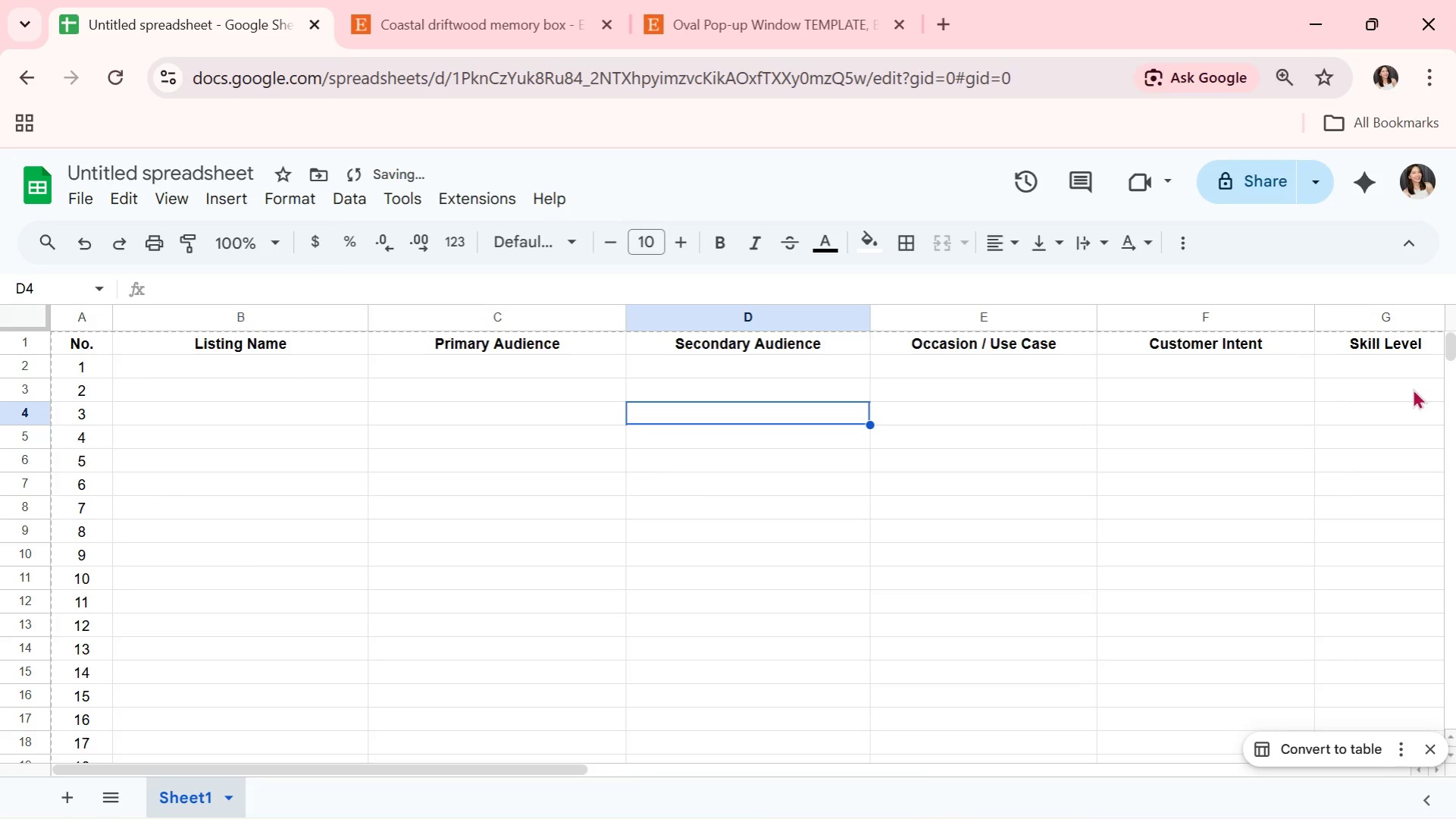 
left_click([1405, 348])
 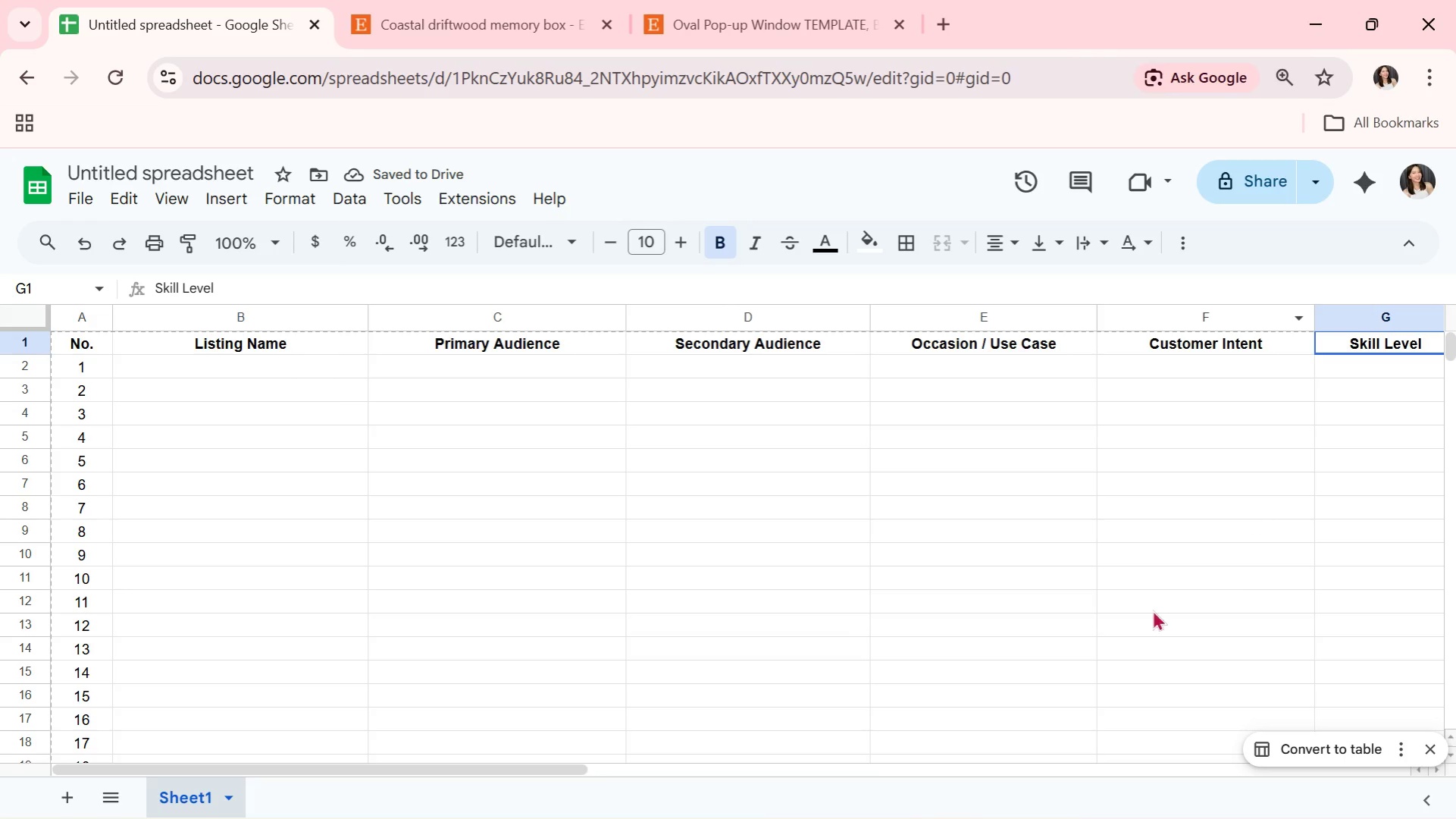 
left_click_drag(start_coordinate=[524, 768], to_coordinate=[358, 777])
 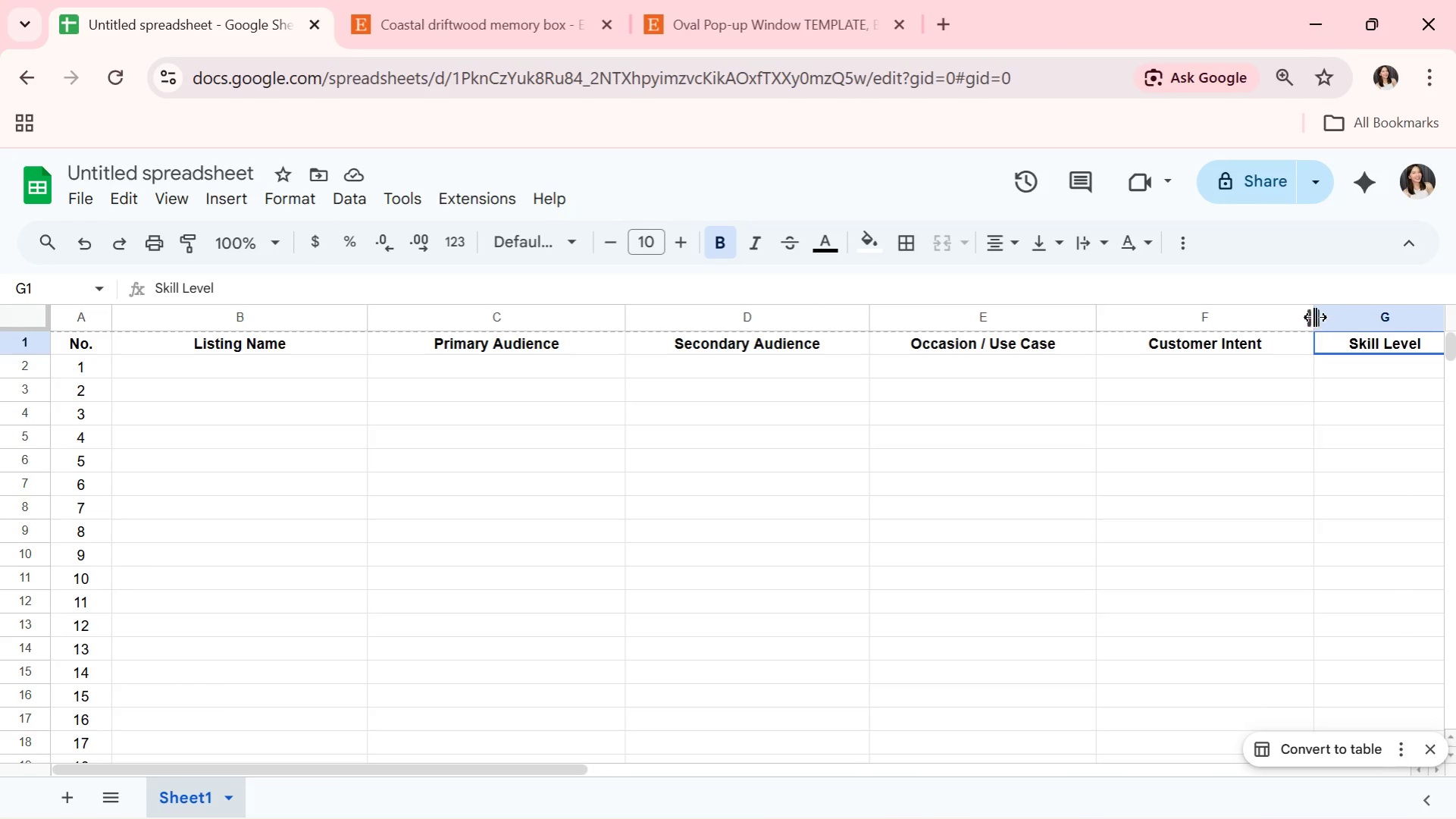 
left_click_drag(start_coordinate=[1311, 316], to_coordinate=[1276, 318])
 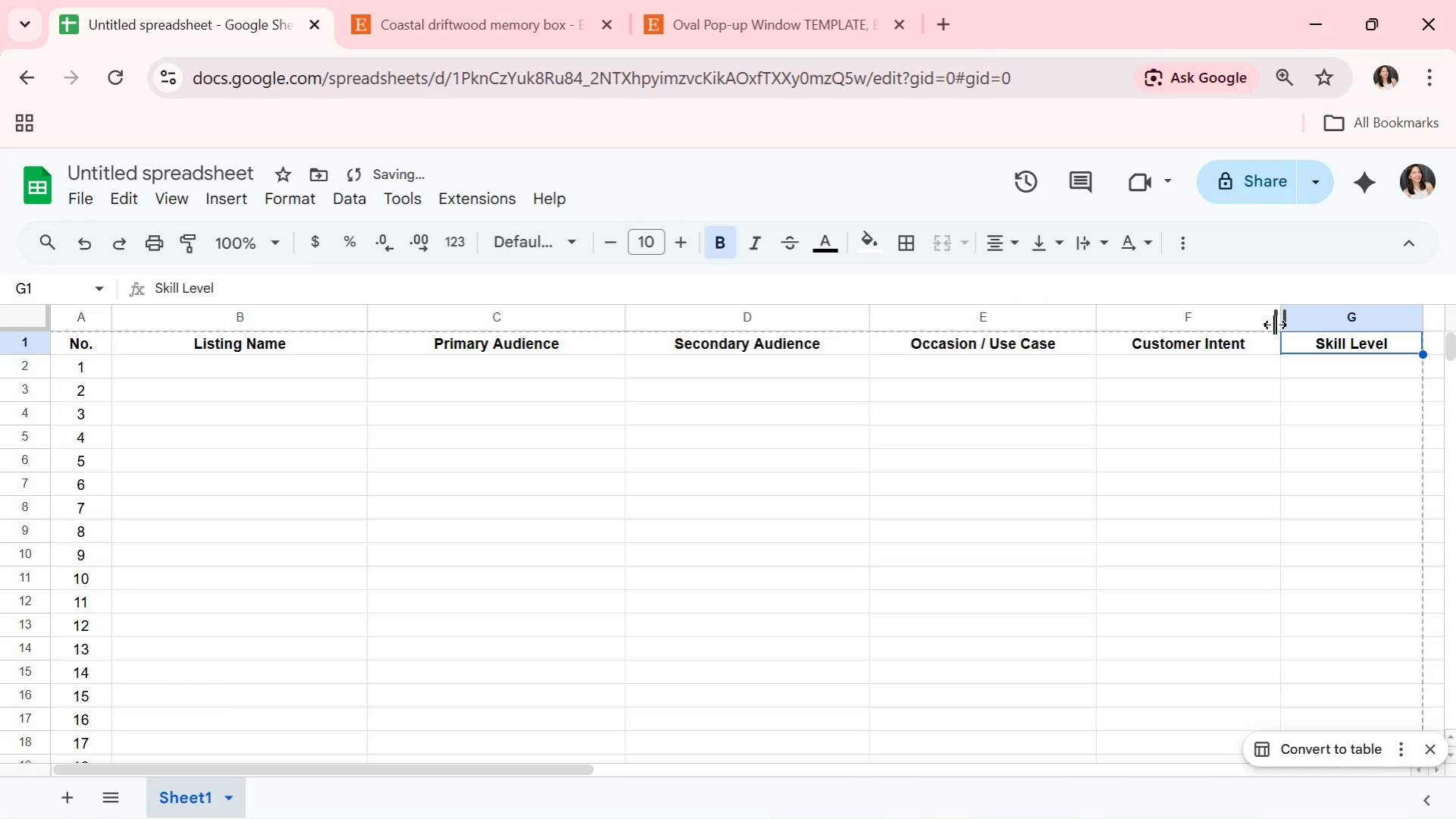 
left_click_drag(start_coordinate=[1273, 323], to_coordinate=[1252, 309])
 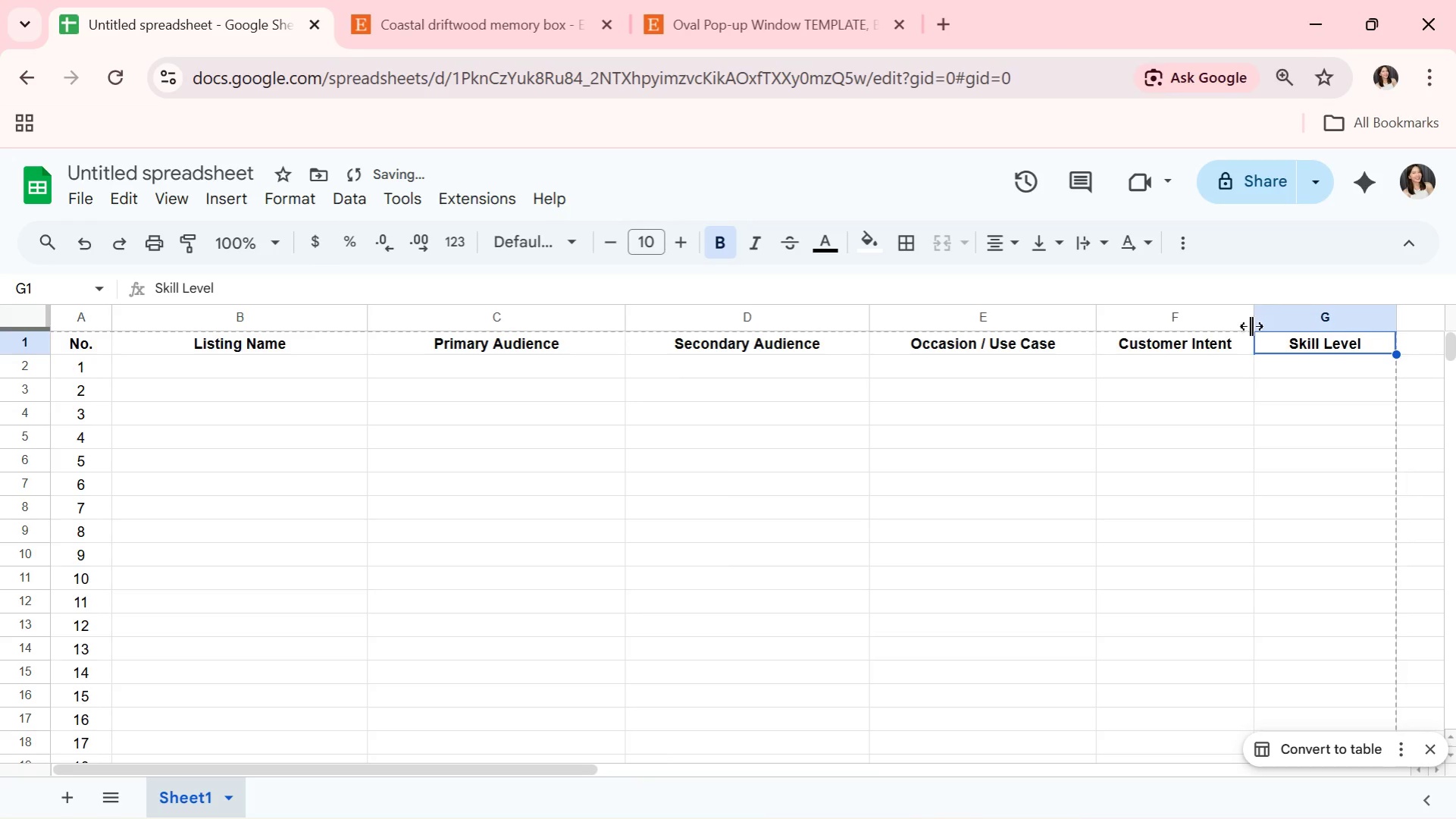 
left_click_drag(start_coordinate=[1251, 320], to_coordinate=[1238, 312])
 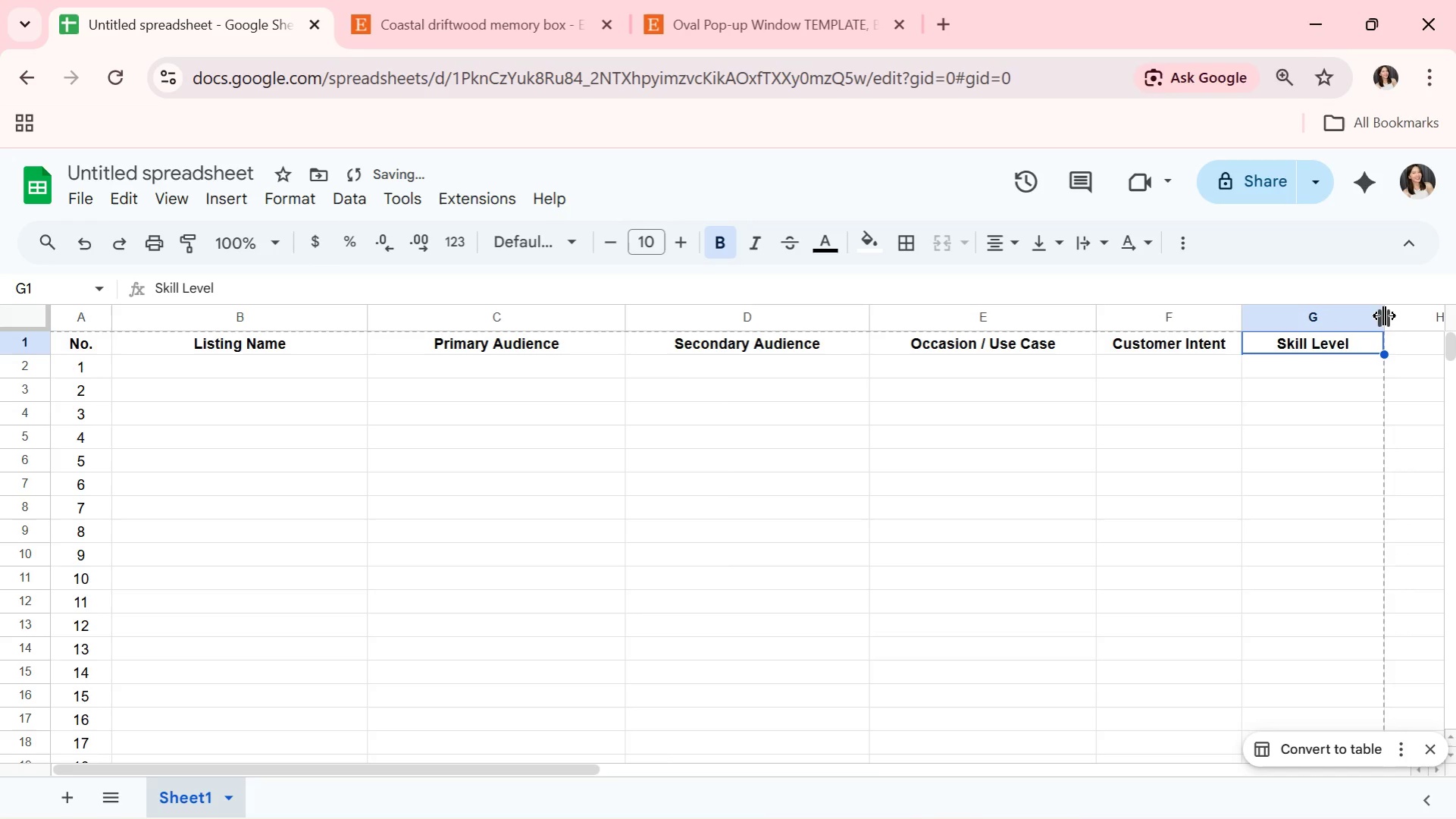 
left_click_drag(start_coordinate=[1383, 315], to_coordinate=[1376, 312])
 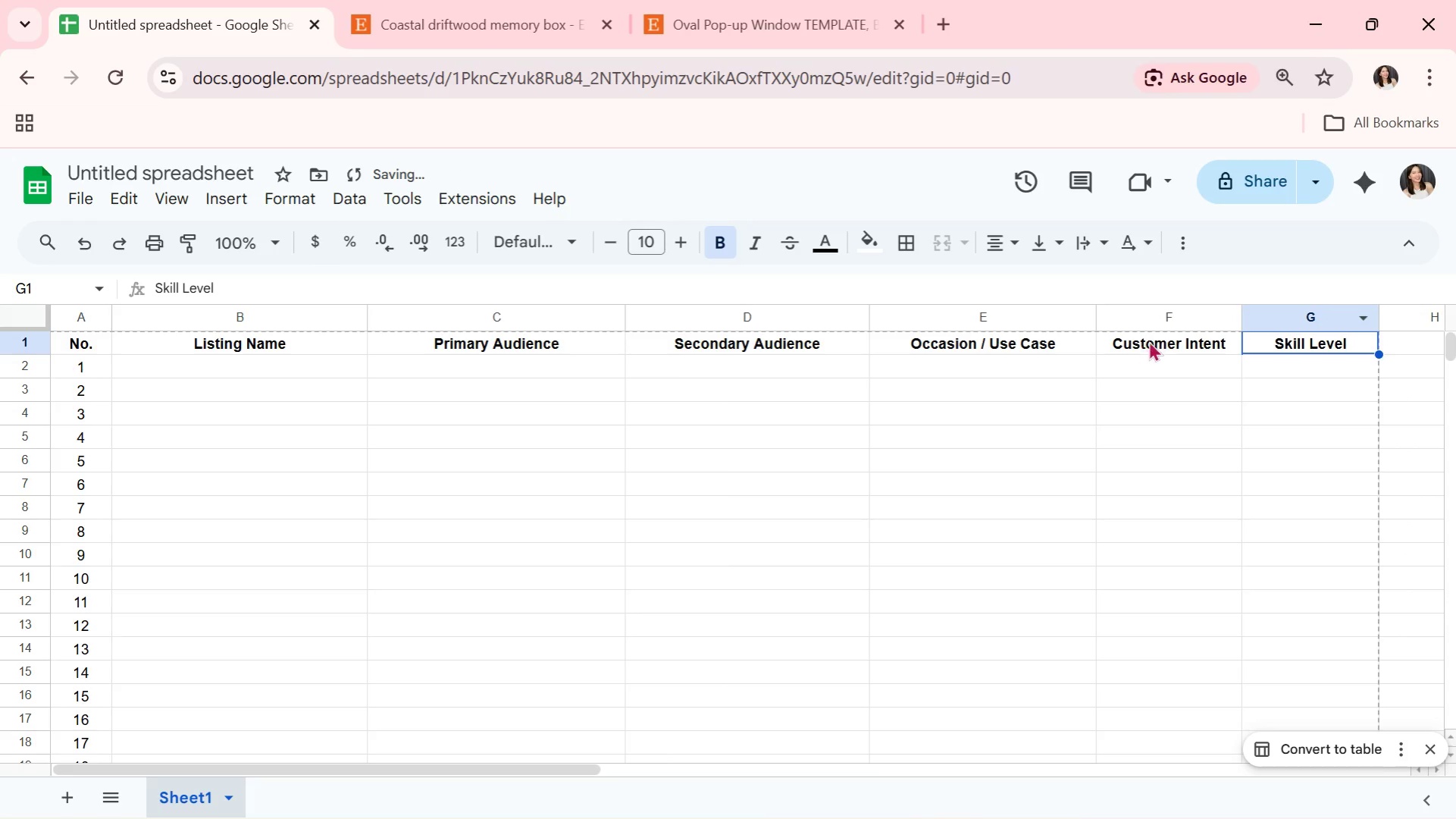 
left_click([1080, 384])
 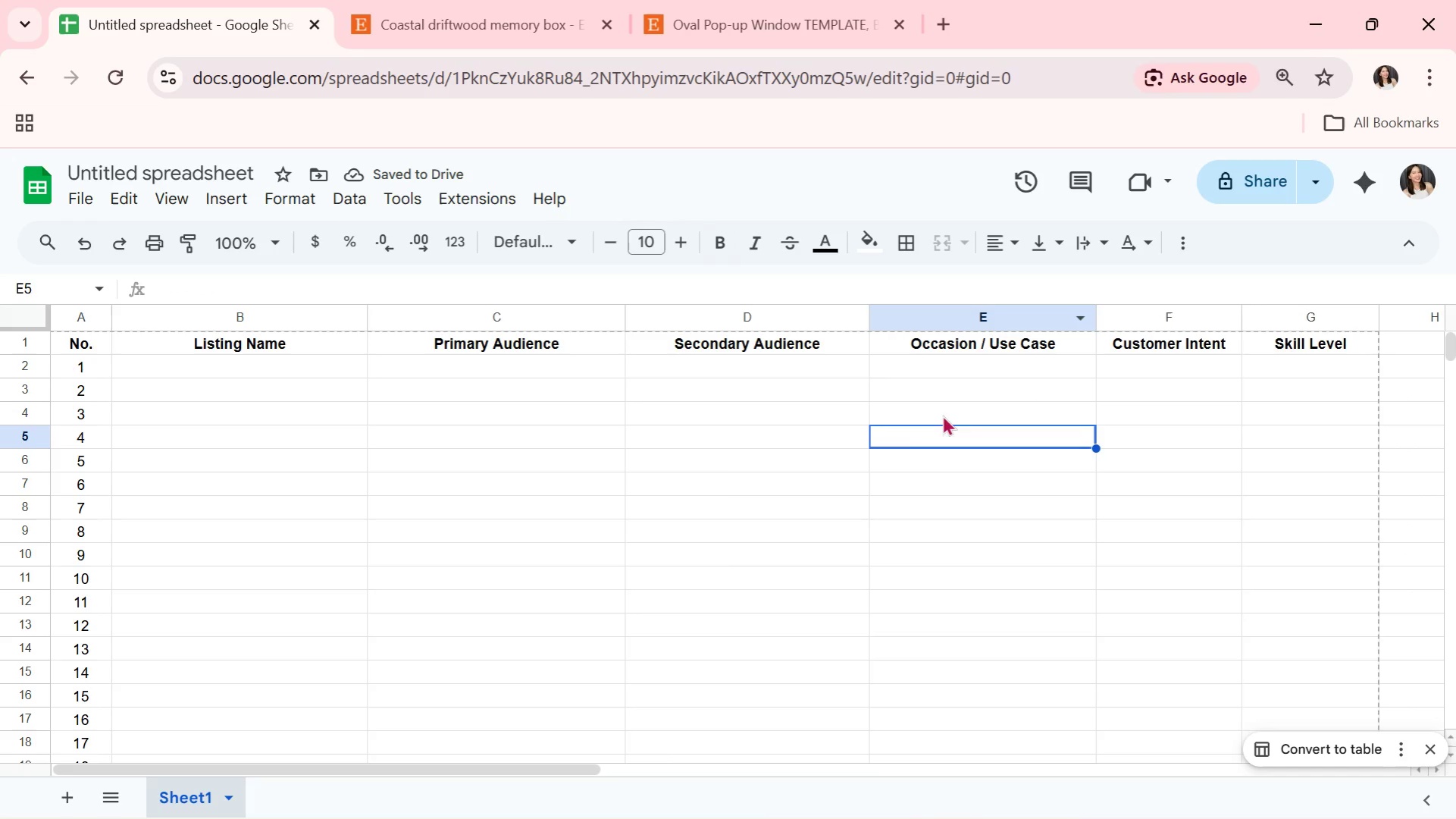 
left_click([759, 453])
 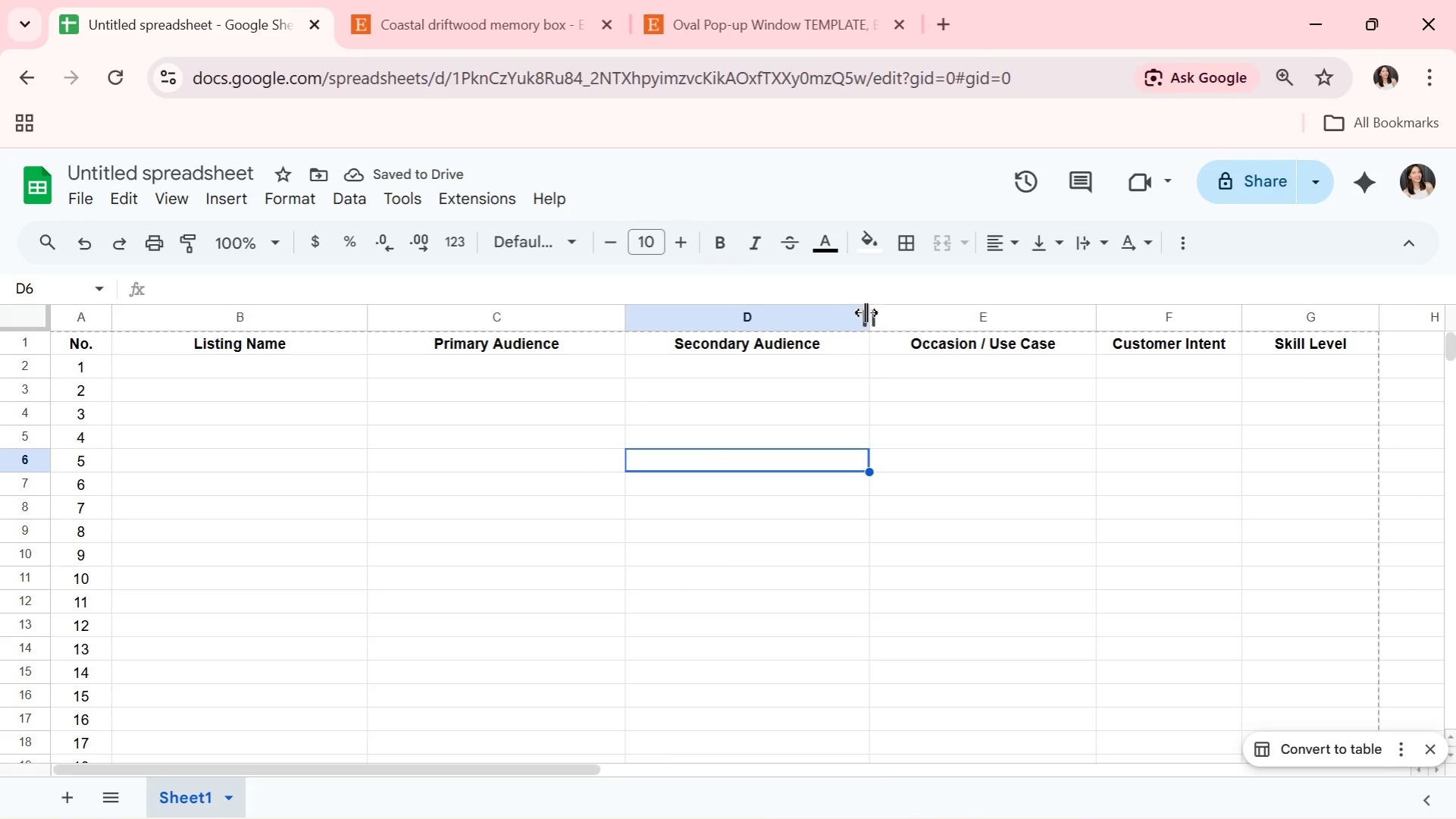 
left_click_drag(start_coordinate=[866, 312], to_coordinate=[882, 320])
 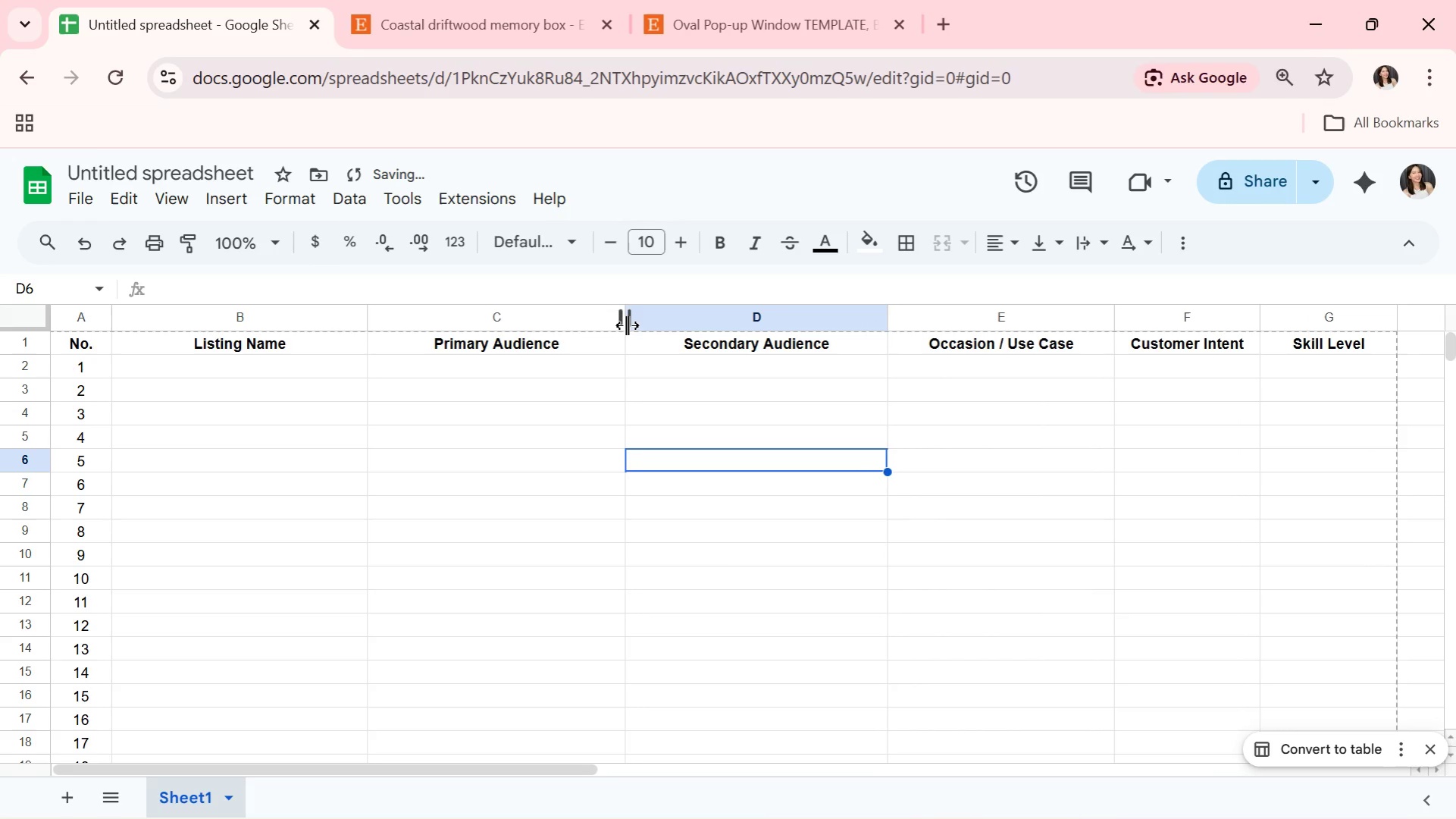 
left_click_drag(start_coordinate=[623, 325], to_coordinate=[635, 333])
 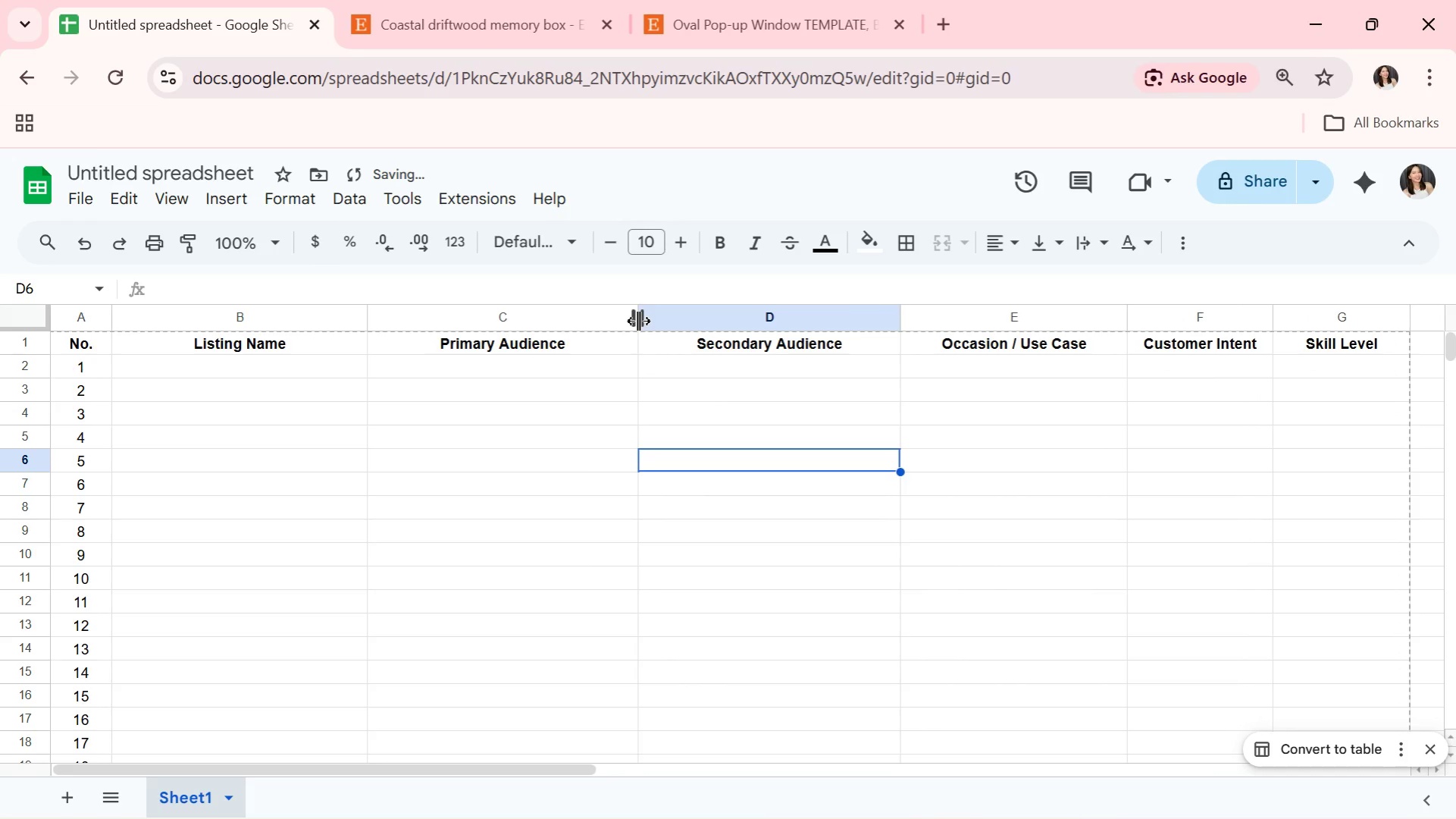 
left_click_drag(start_coordinate=[638, 321], to_coordinate=[643, 322])
 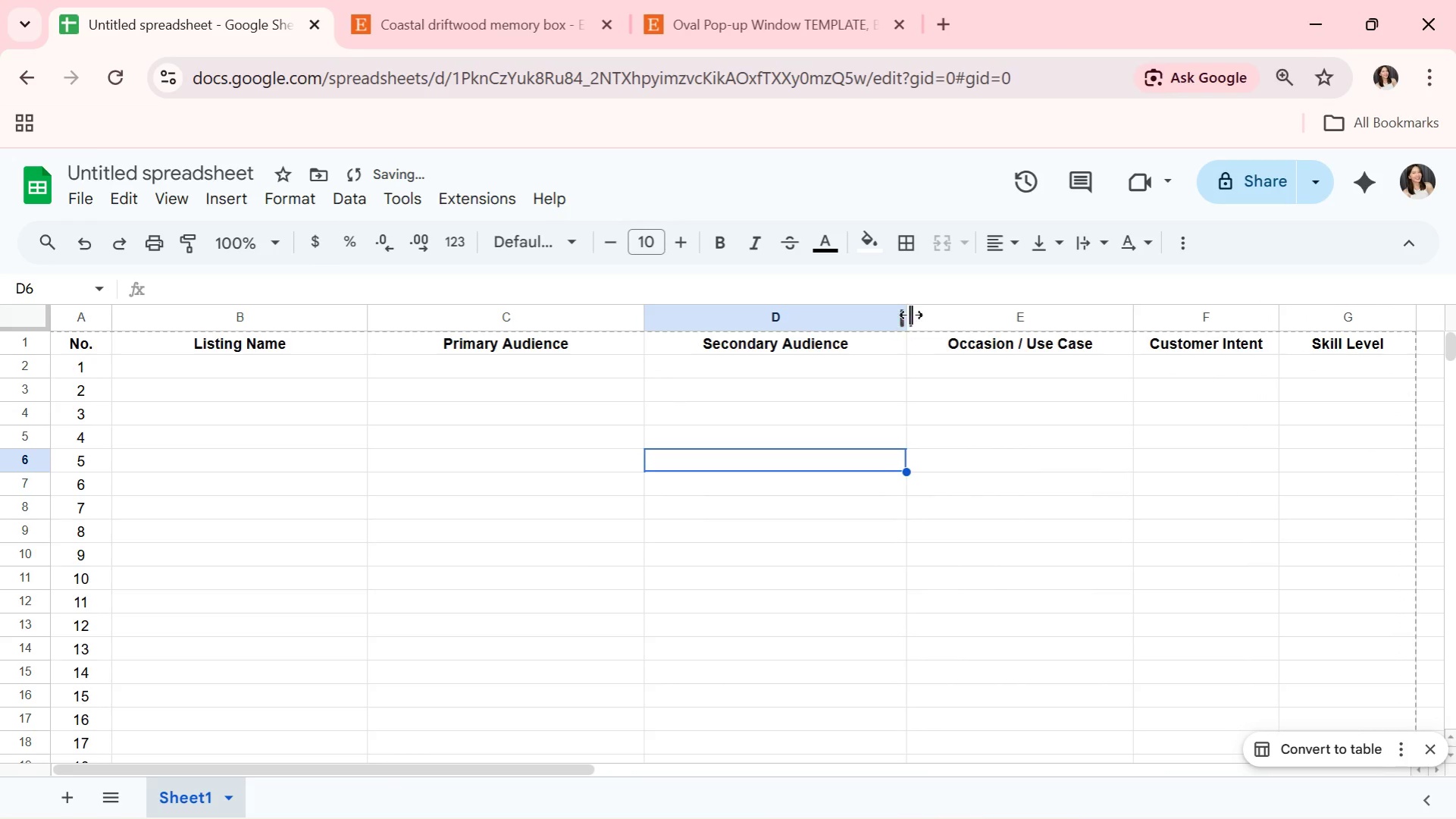 
left_click([915, 316])
 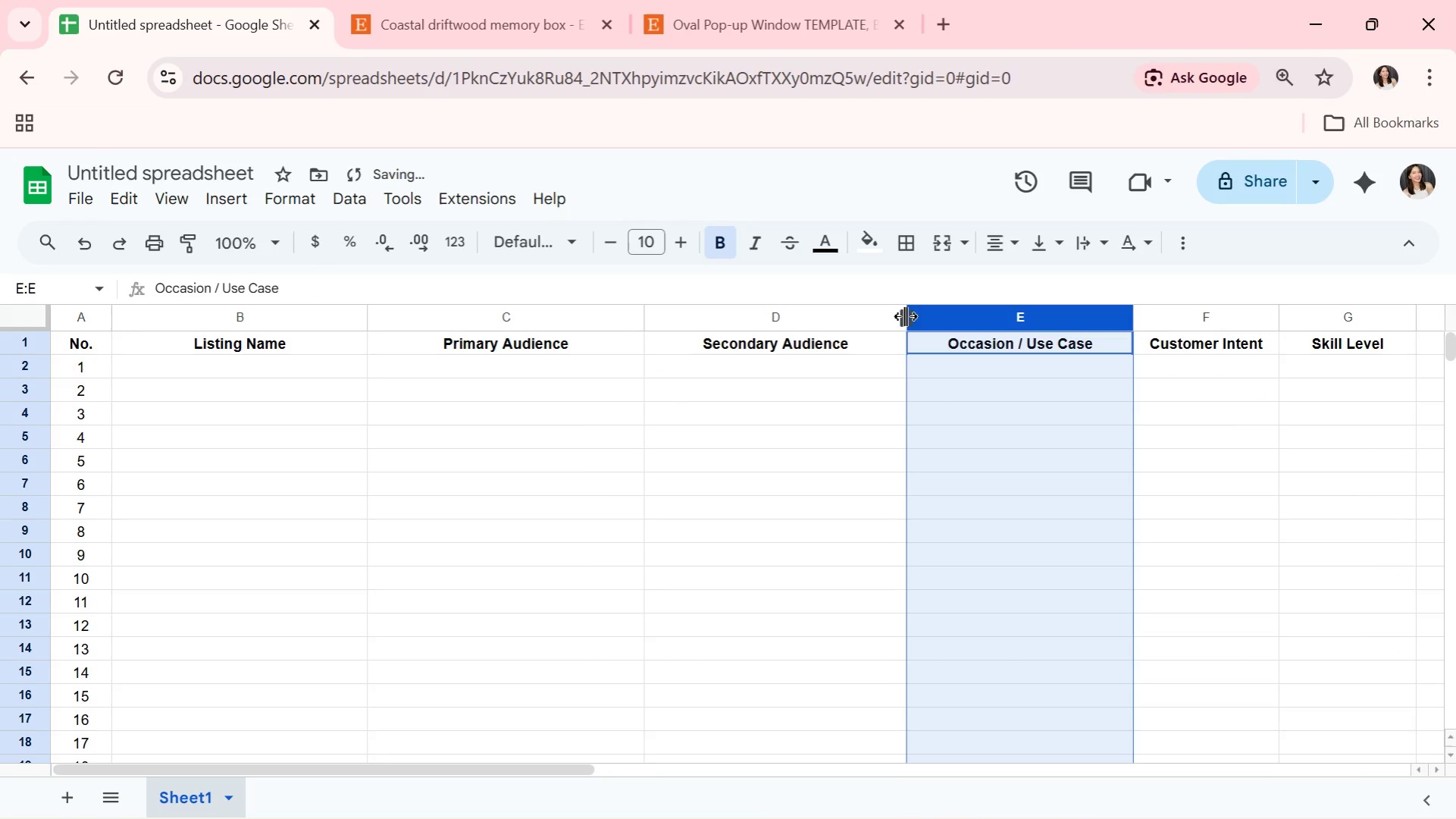 
left_click([903, 316])
 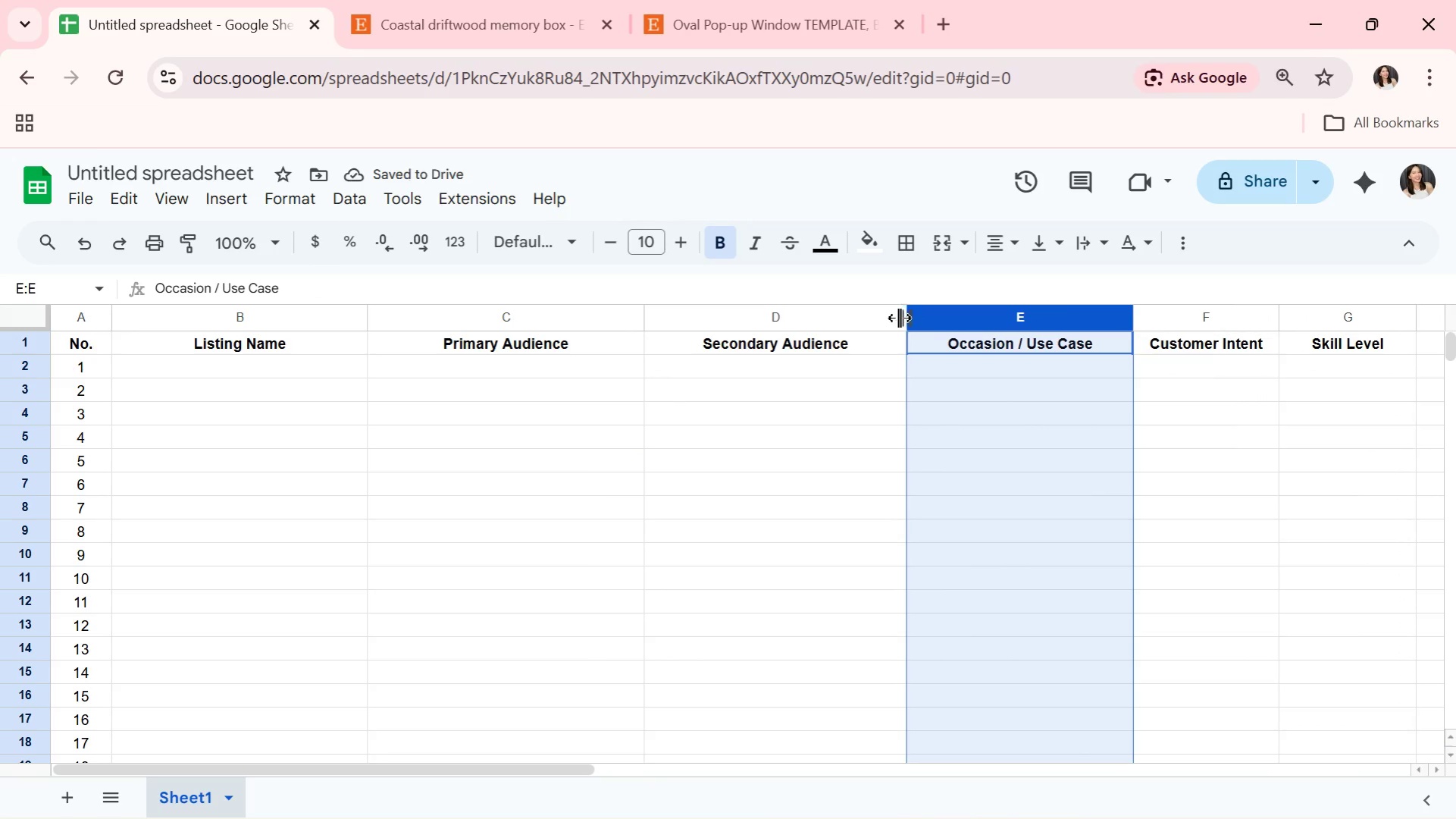 
double_click([899, 318])
 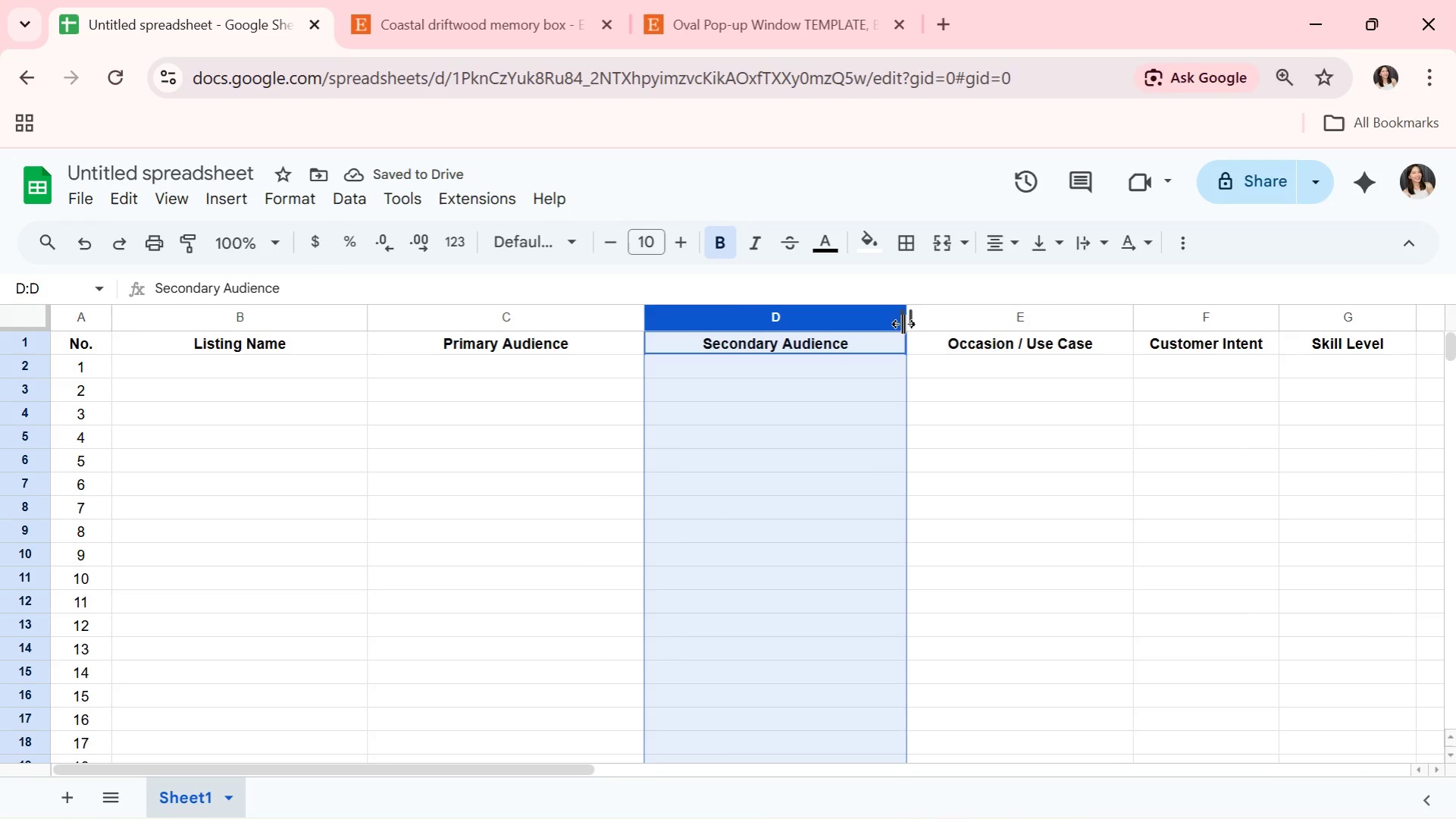 
left_click_drag(start_coordinate=[903, 324], to_coordinate=[913, 328])
 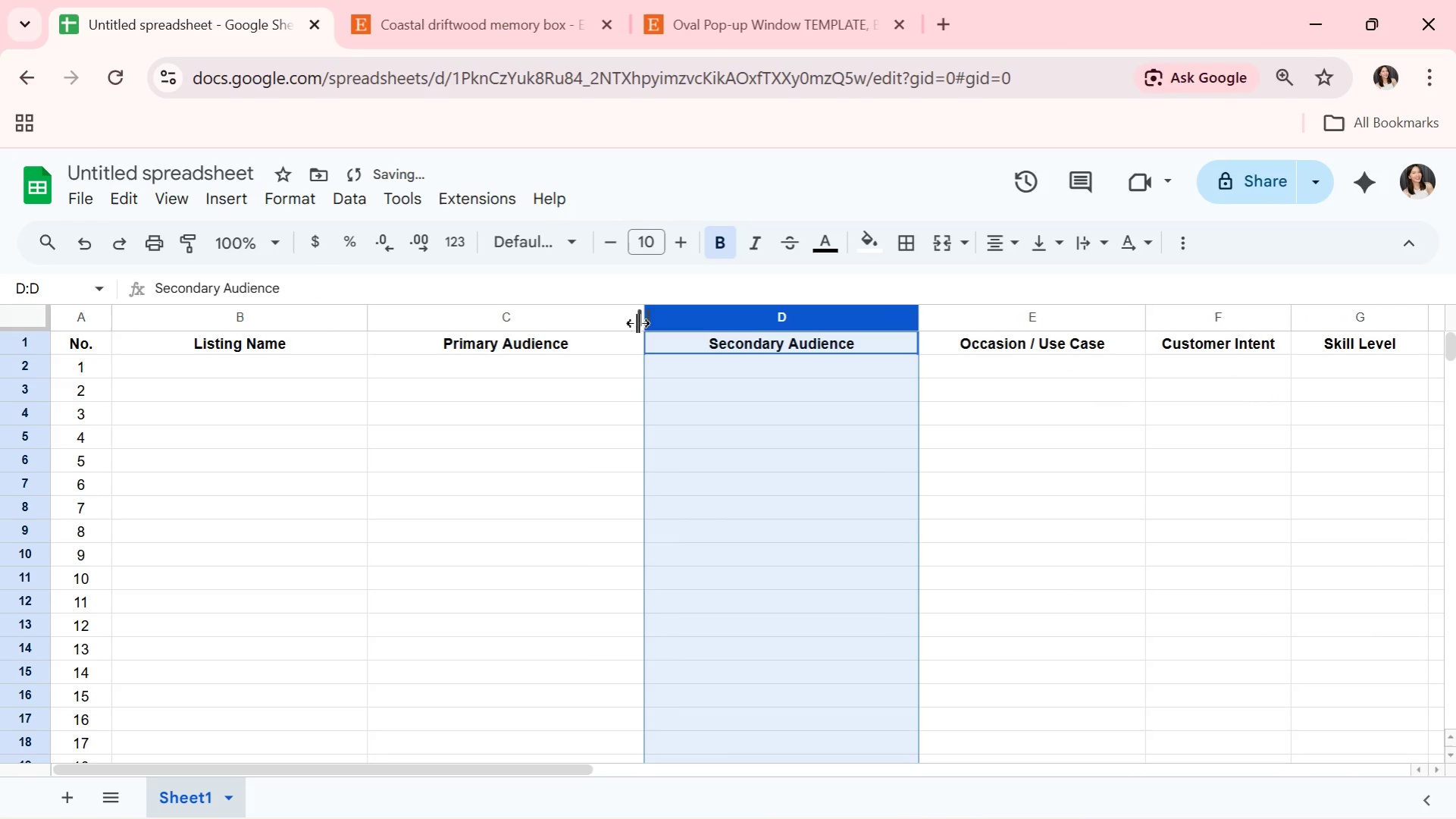 
double_click([628, 319])
 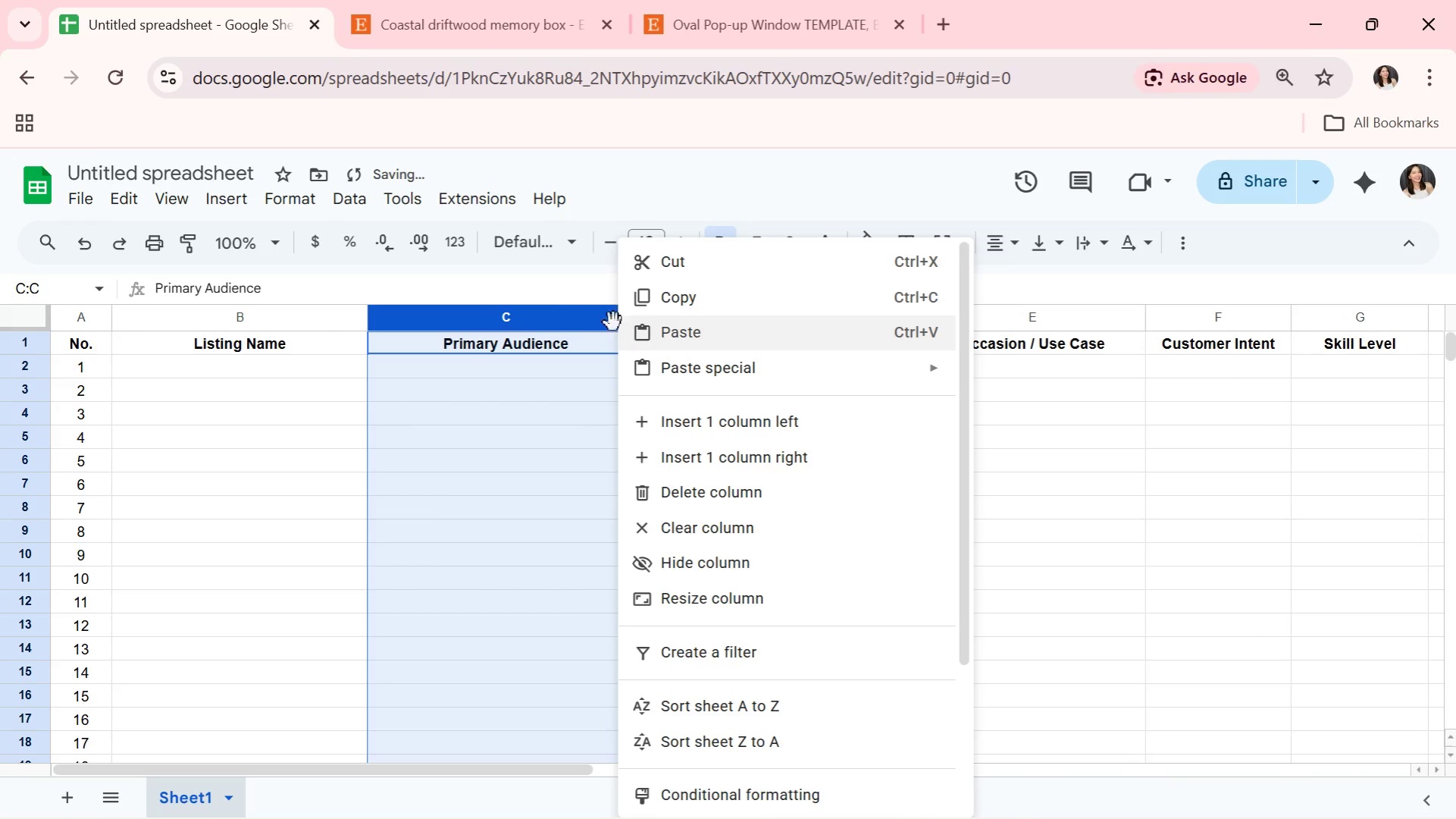 
left_click([575, 322])
 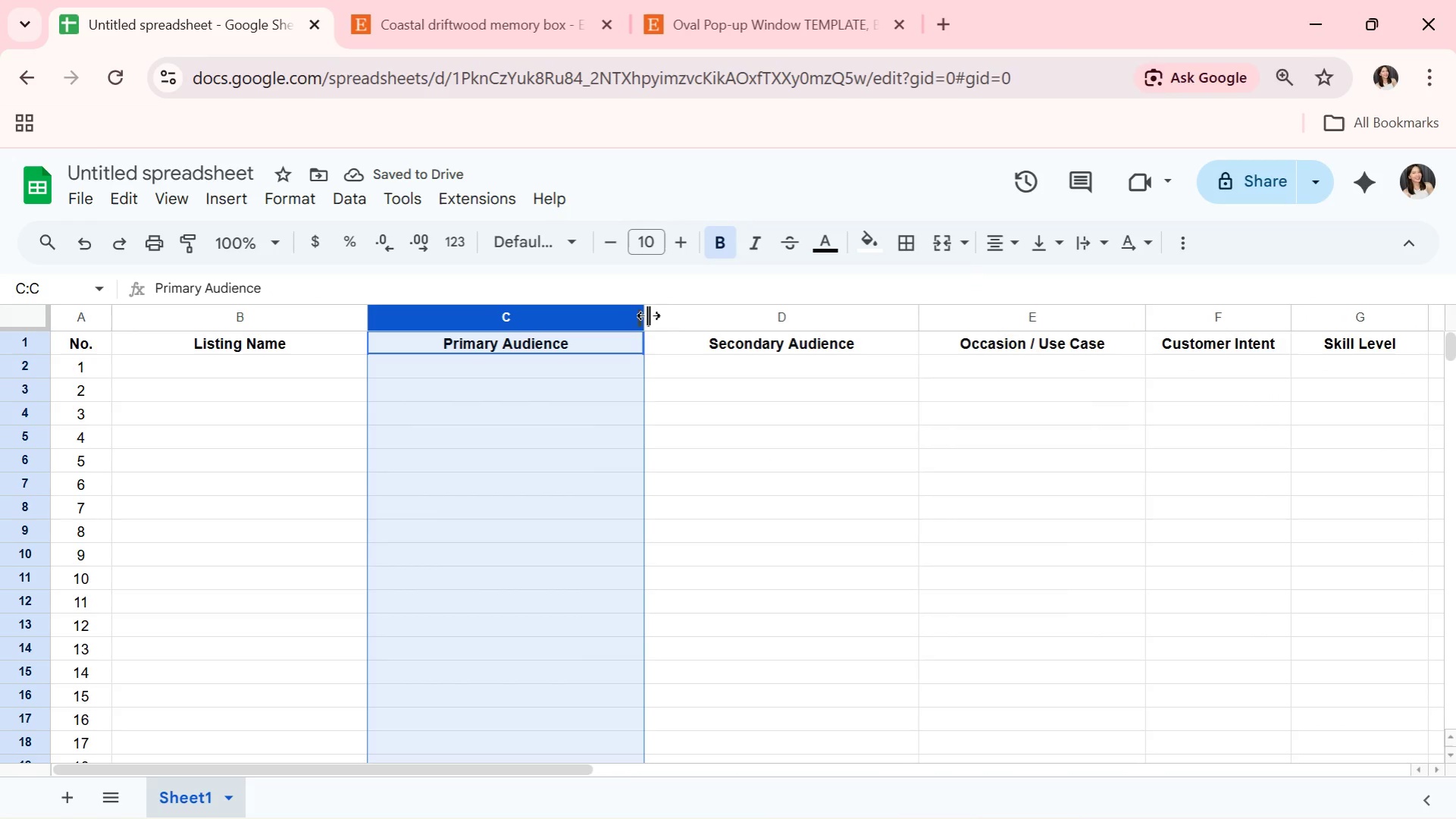 
left_click_drag(start_coordinate=[645, 315], to_coordinate=[654, 322])
 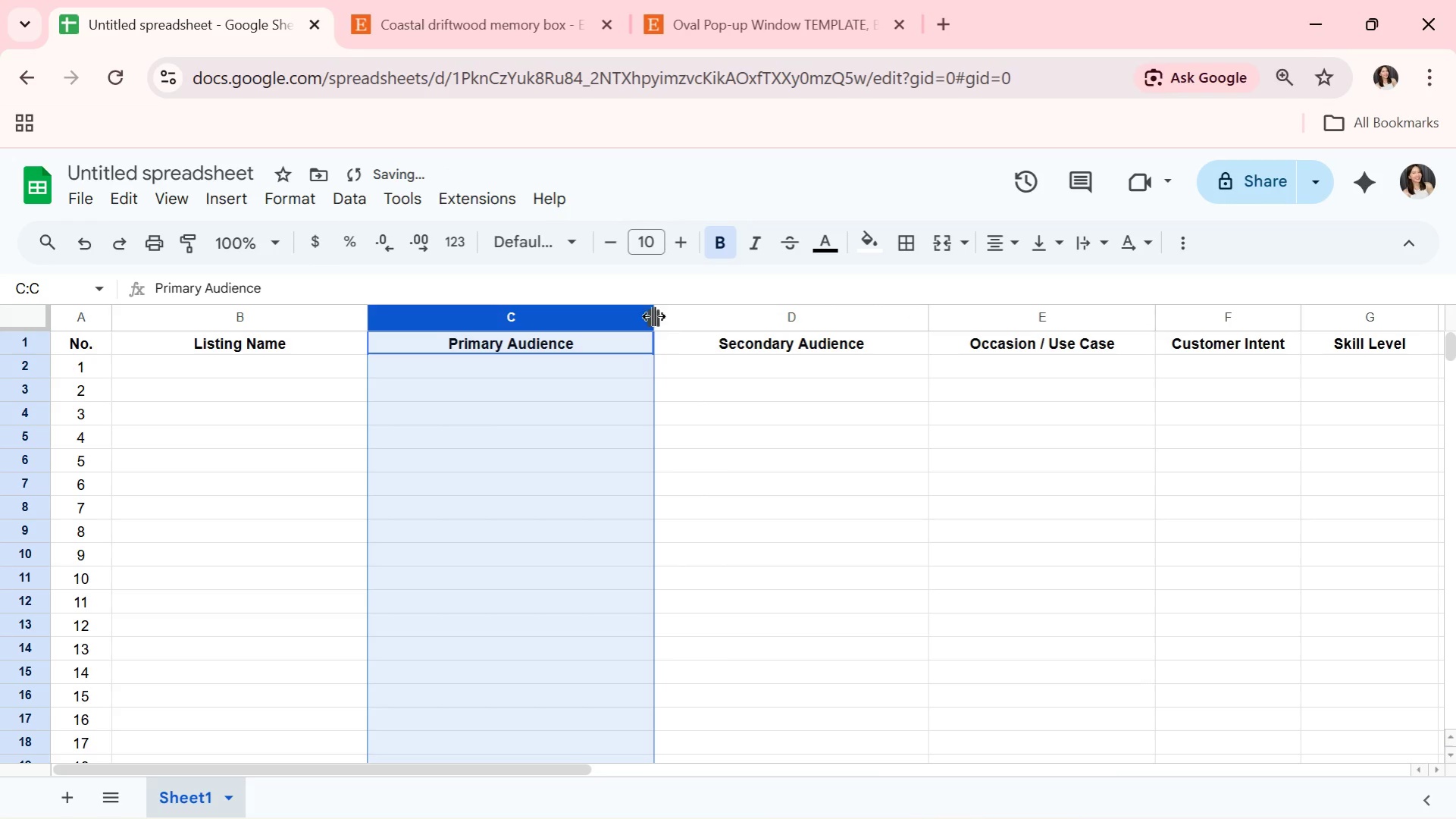 
left_click_drag(start_coordinate=[654, 315], to_coordinate=[661, 316])
 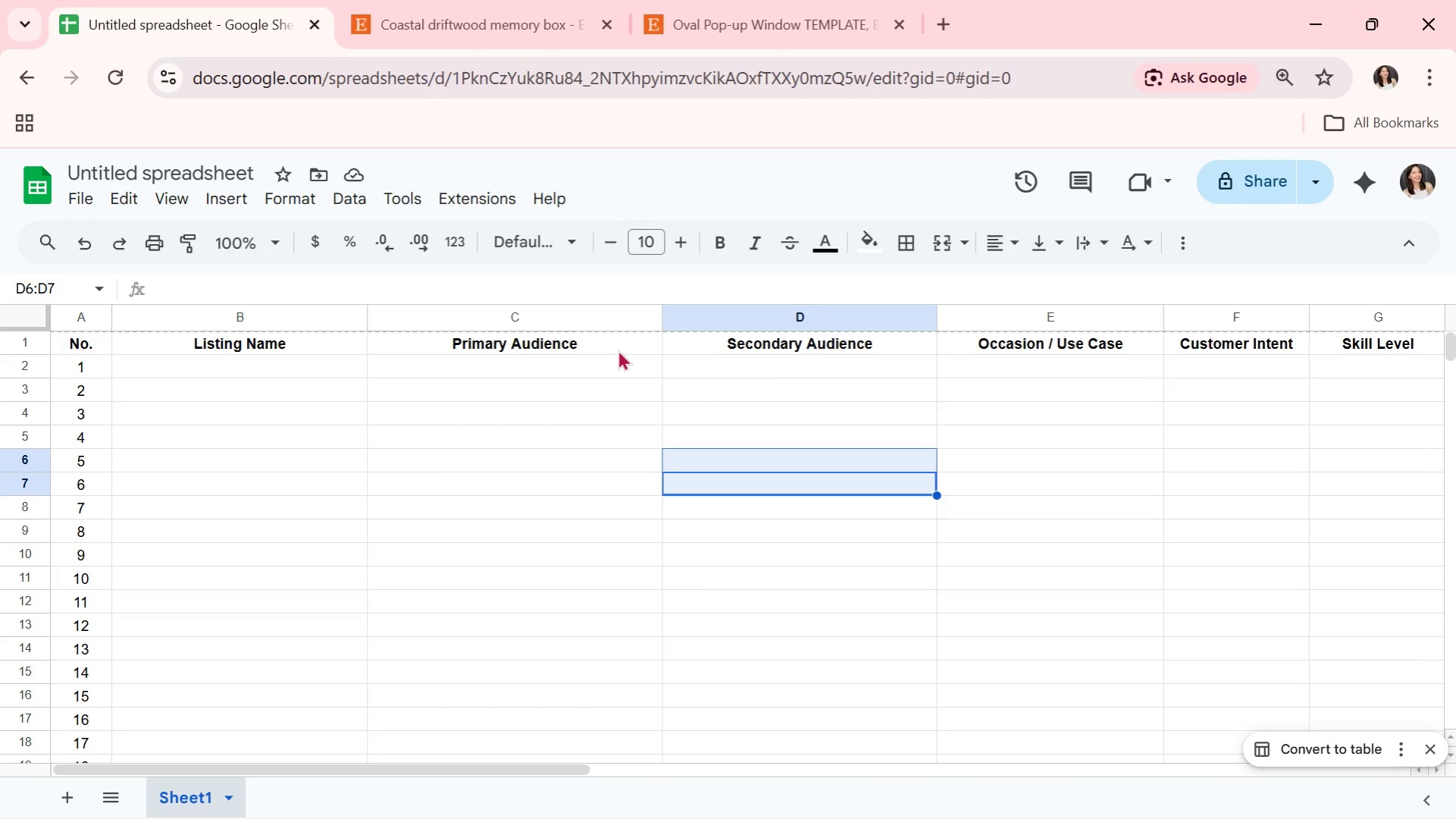 
wait(50.8)
 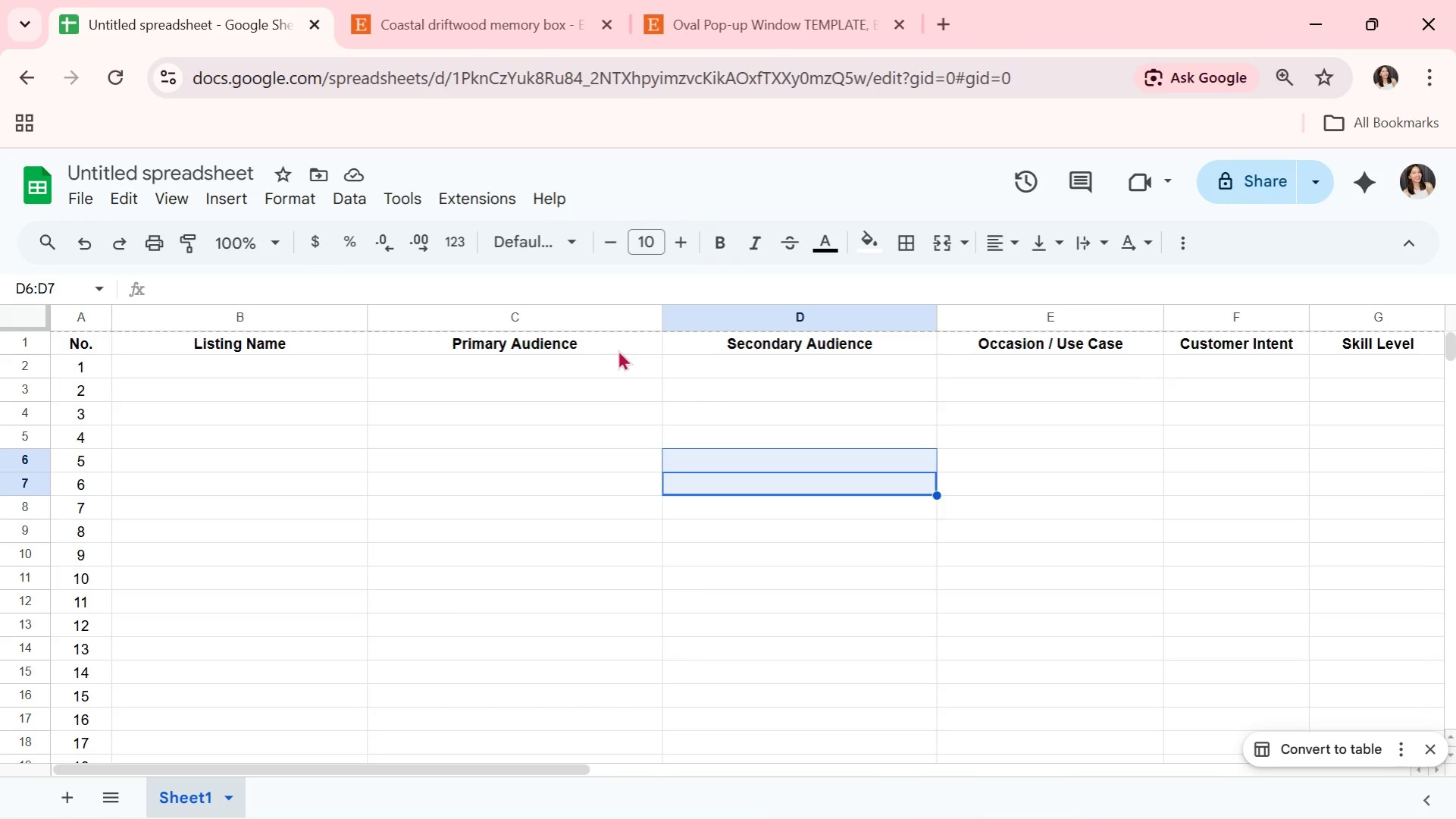 
left_click([339, 367])
 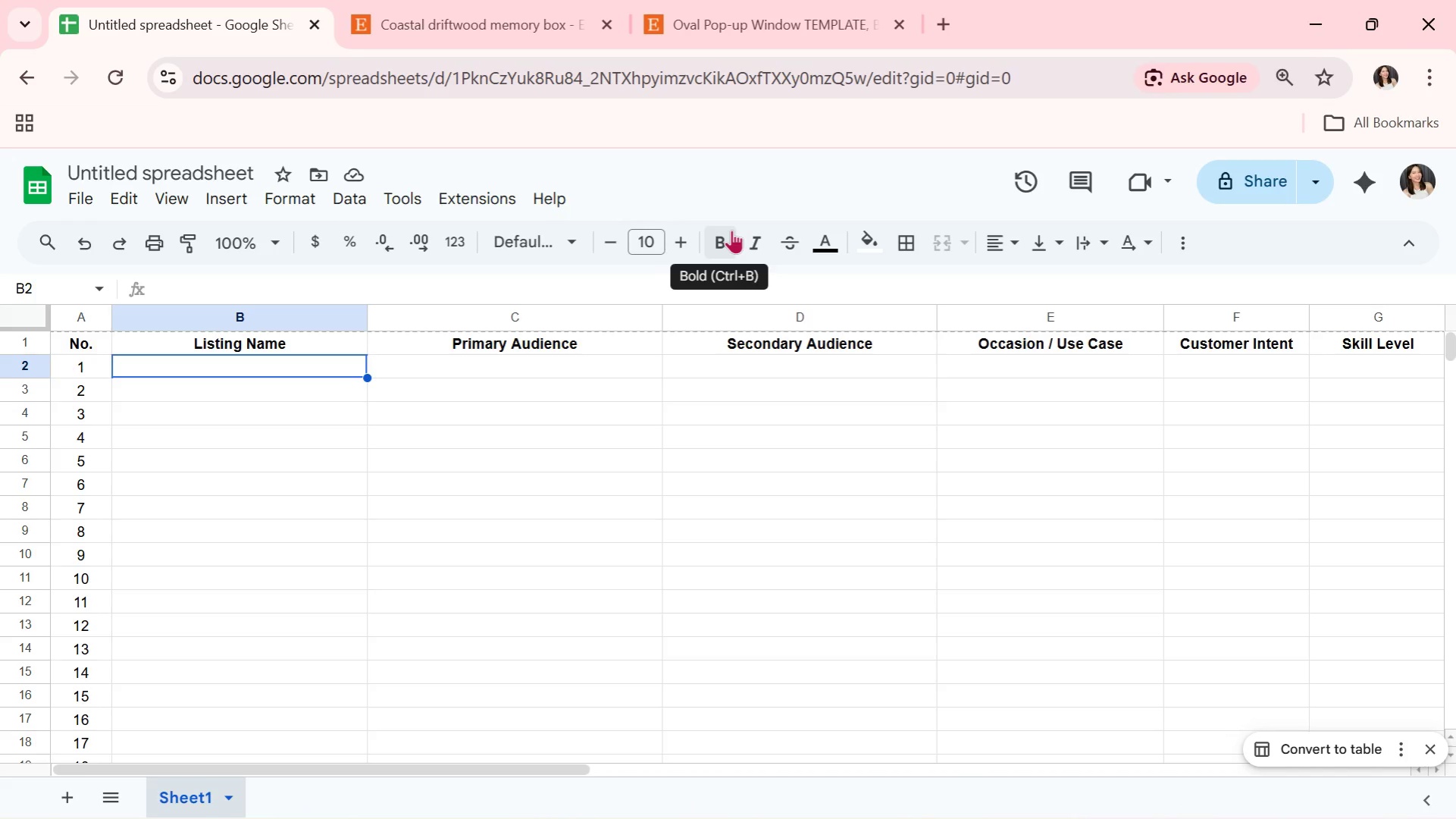 
wait(16.95)
 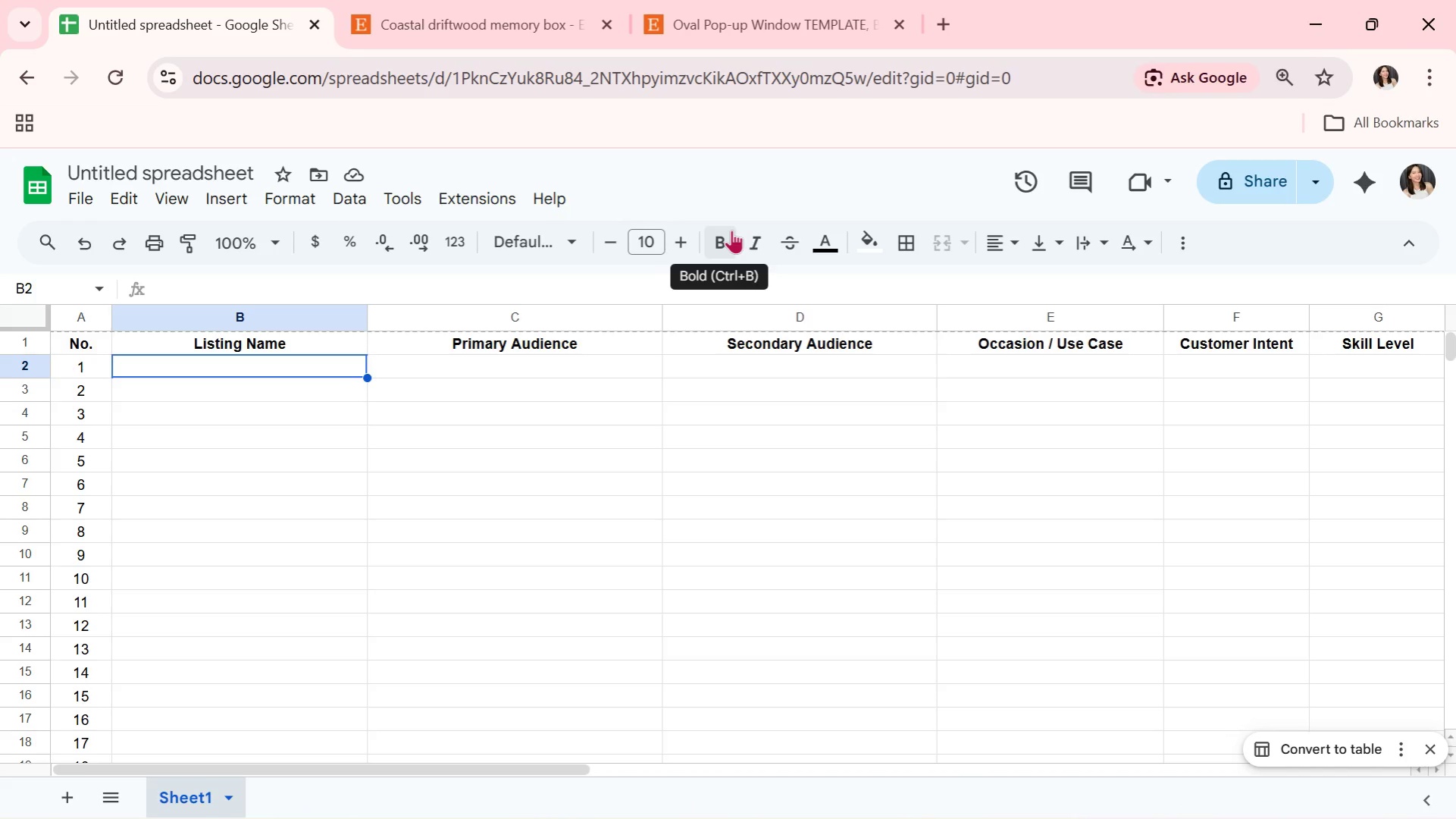 
left_click_drag(start_coordinate=[363, 312], to_coordinate=[371, 315])
 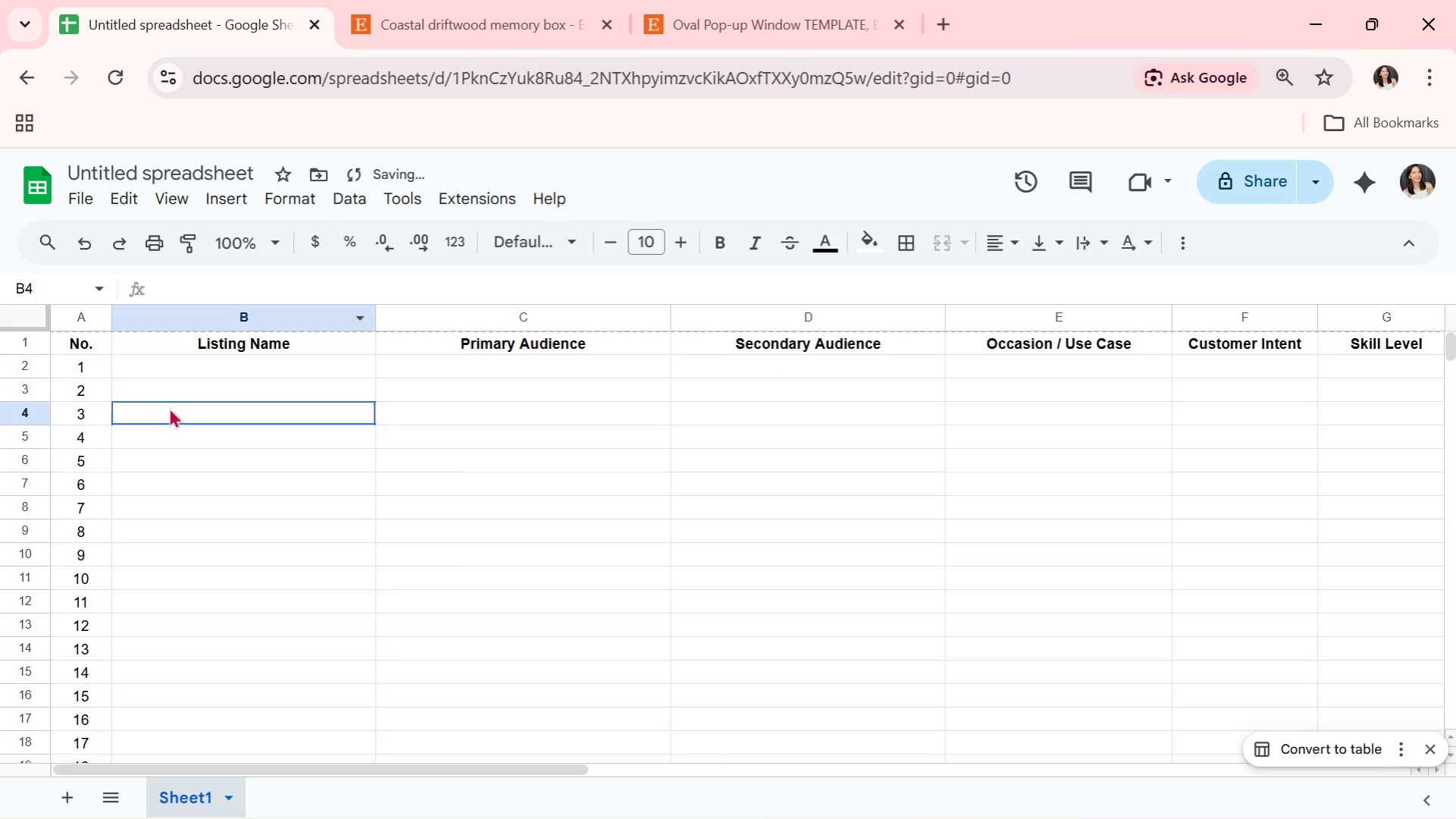 
double_click([191, 359])
 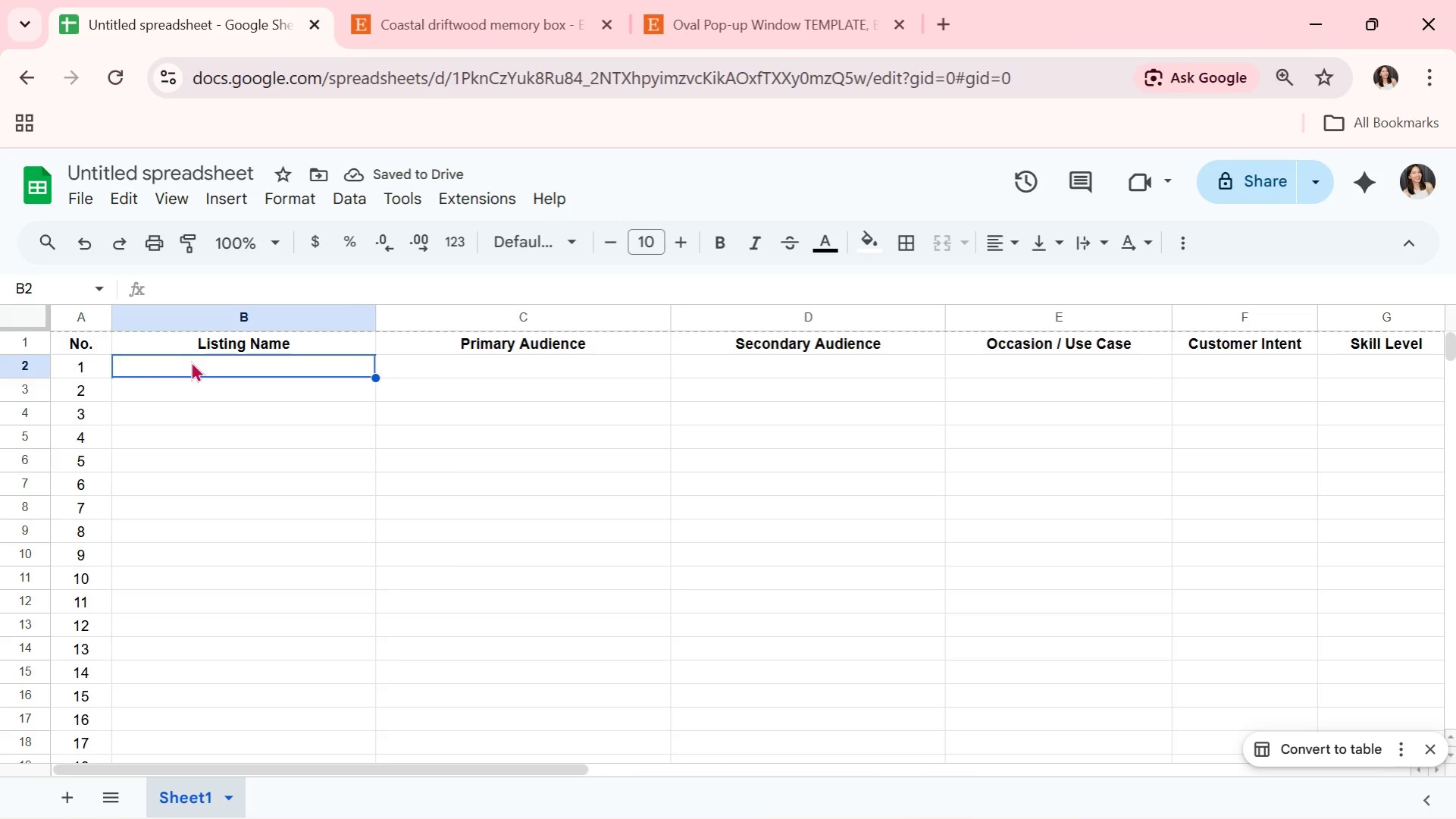 
type(Celestial Star-Map Kit)
 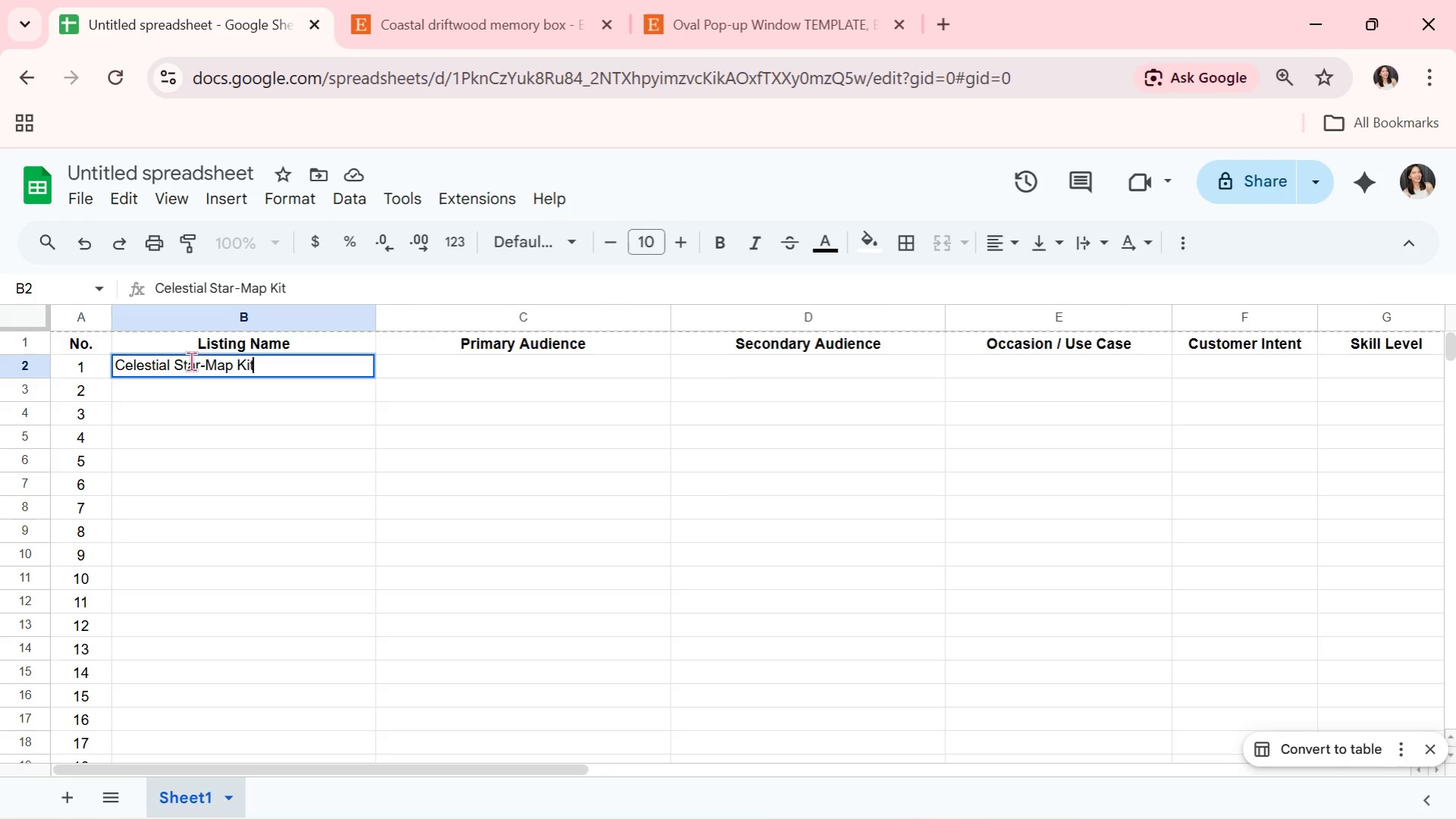 
key(Enter)
 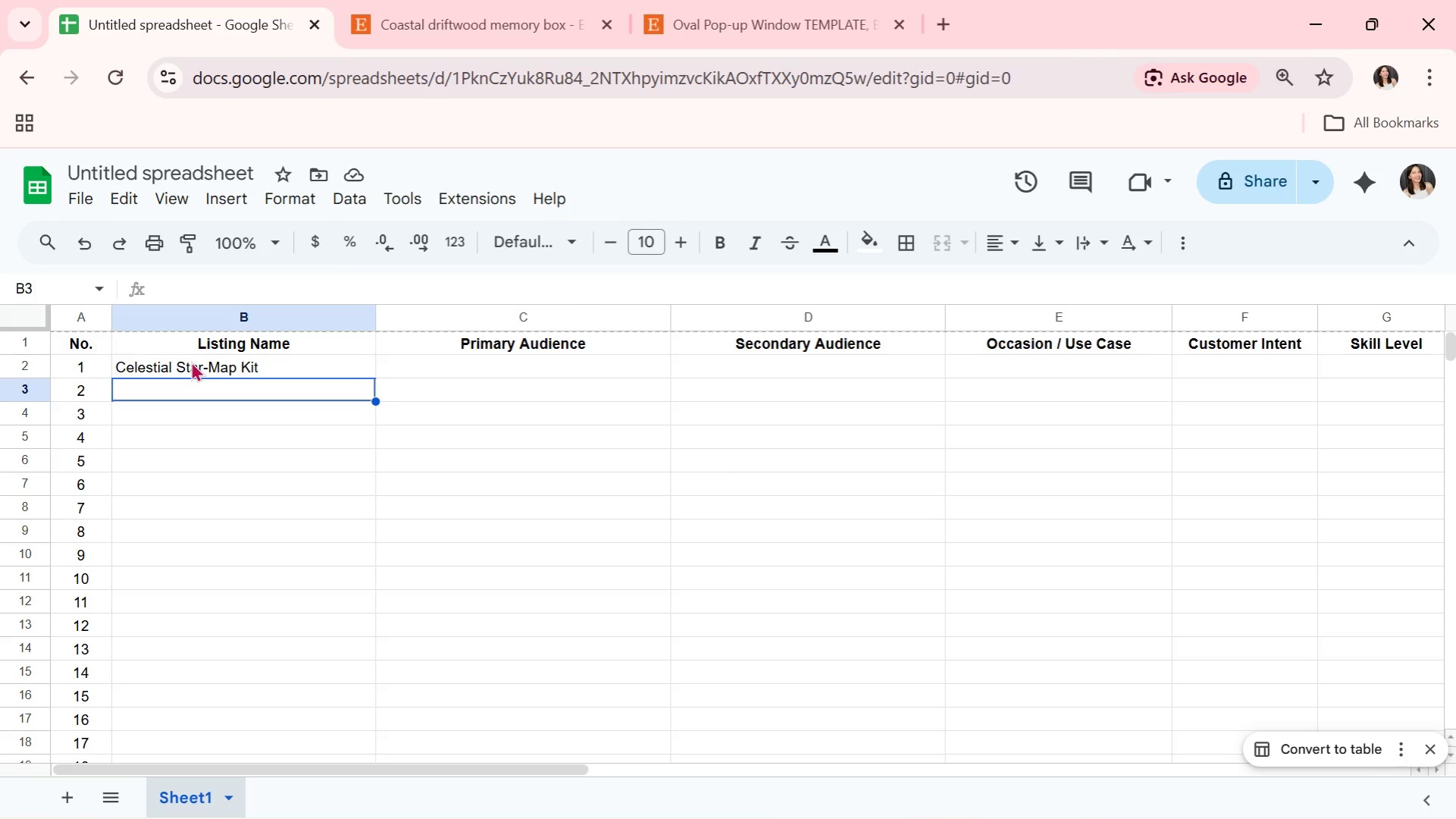 
wait(17.84)
 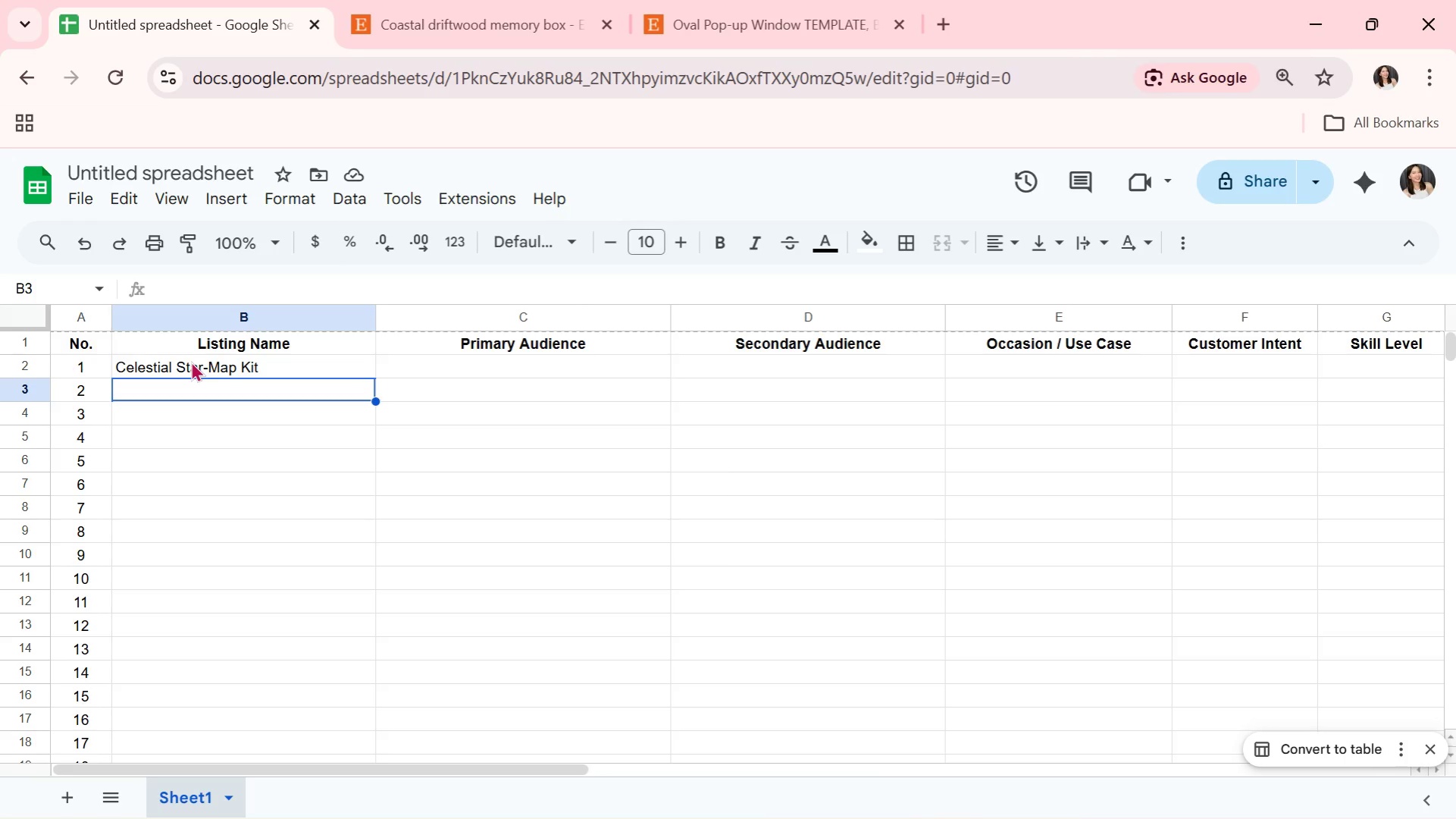 
type(Vic)
 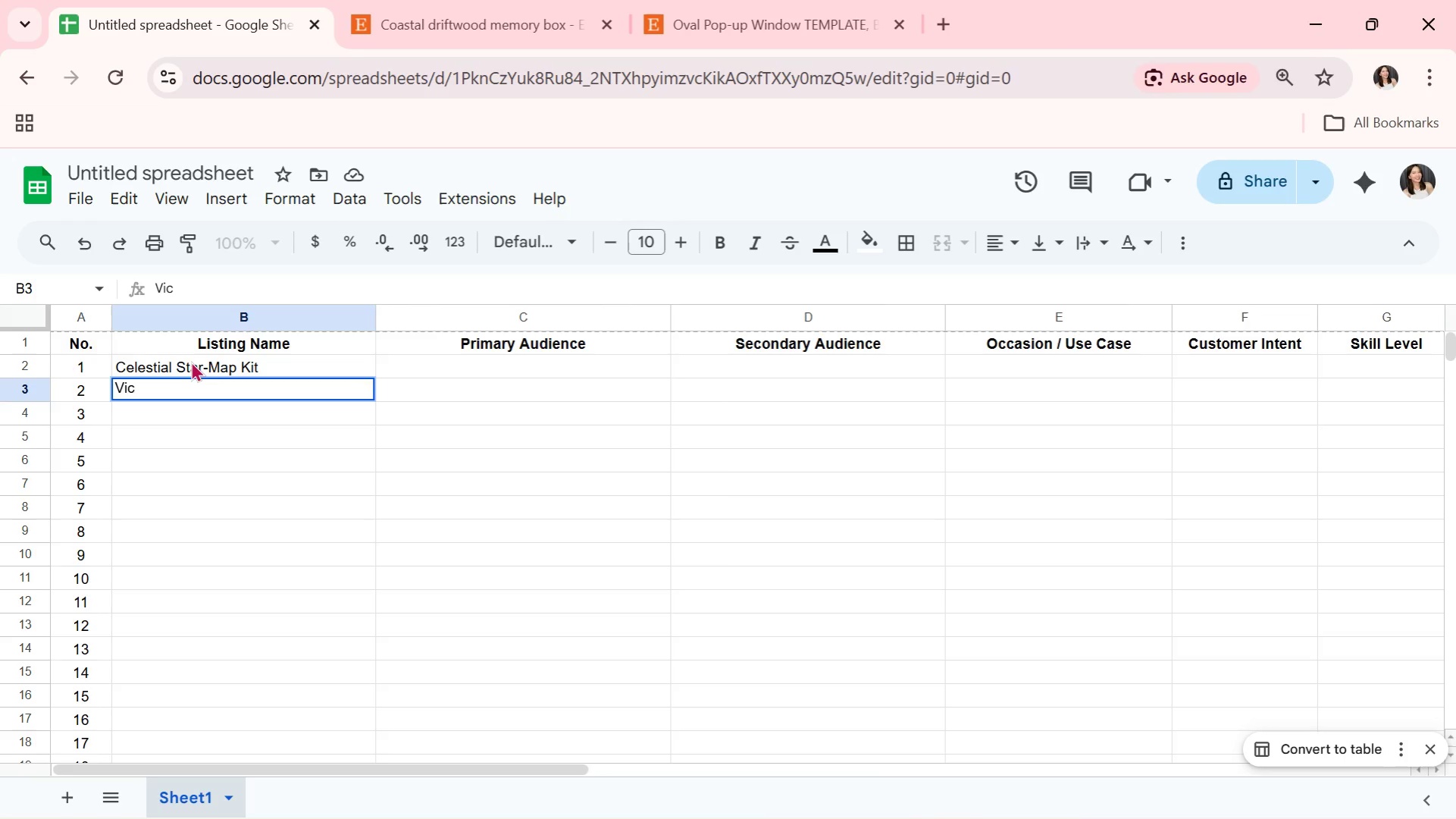 
type(torian )
 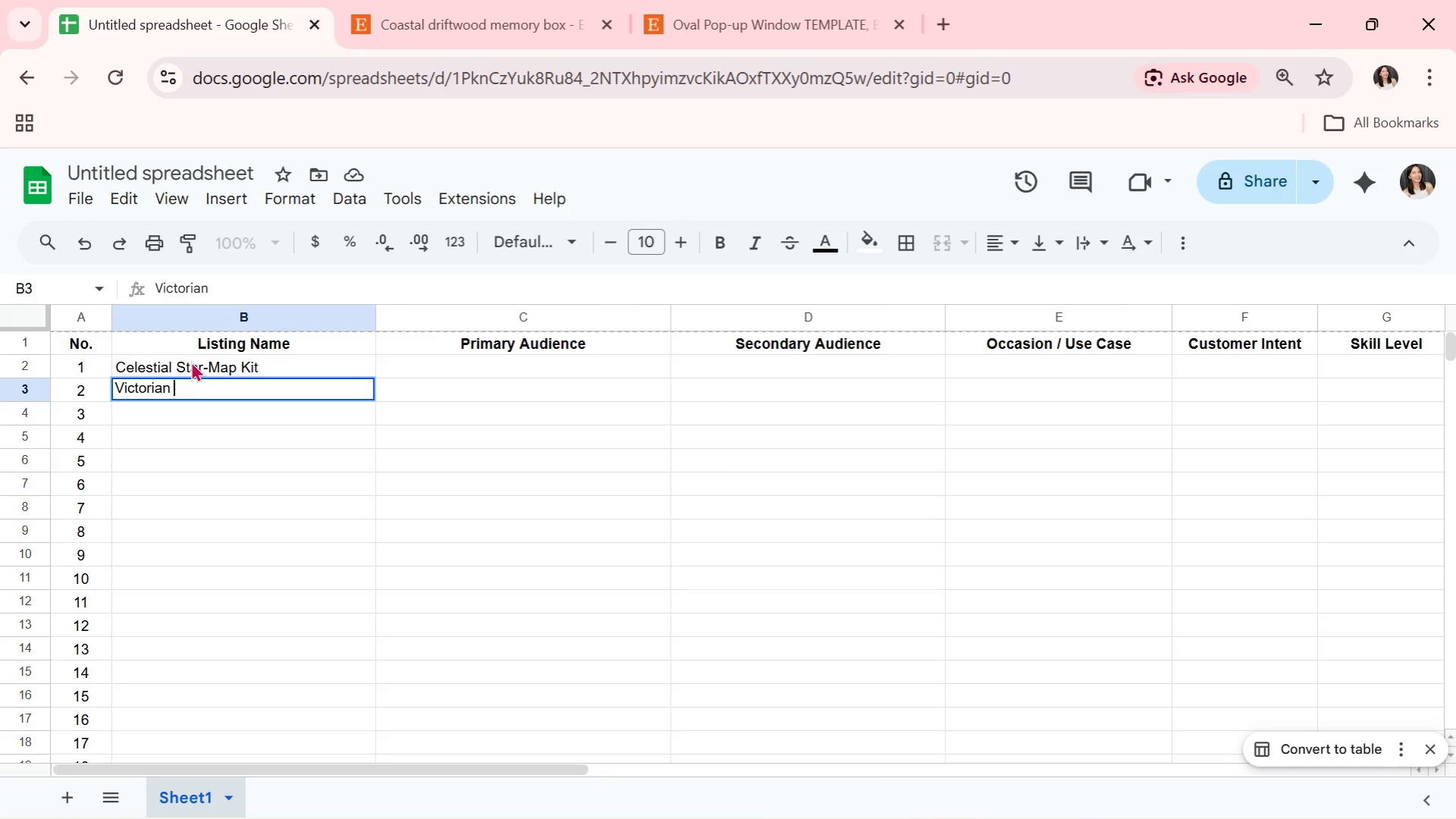 
type(Herbarium Box)
 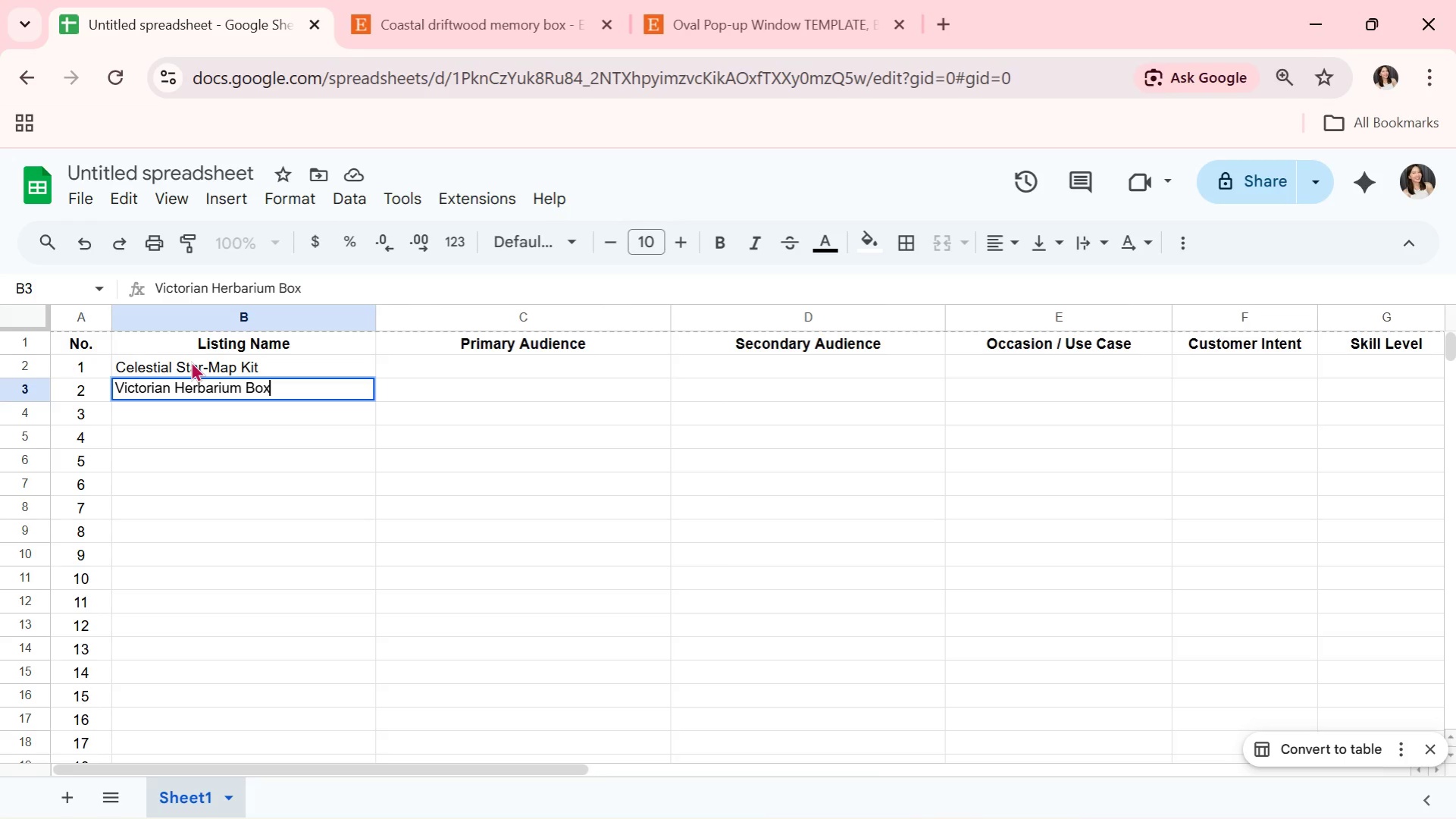 
key(Enter)
 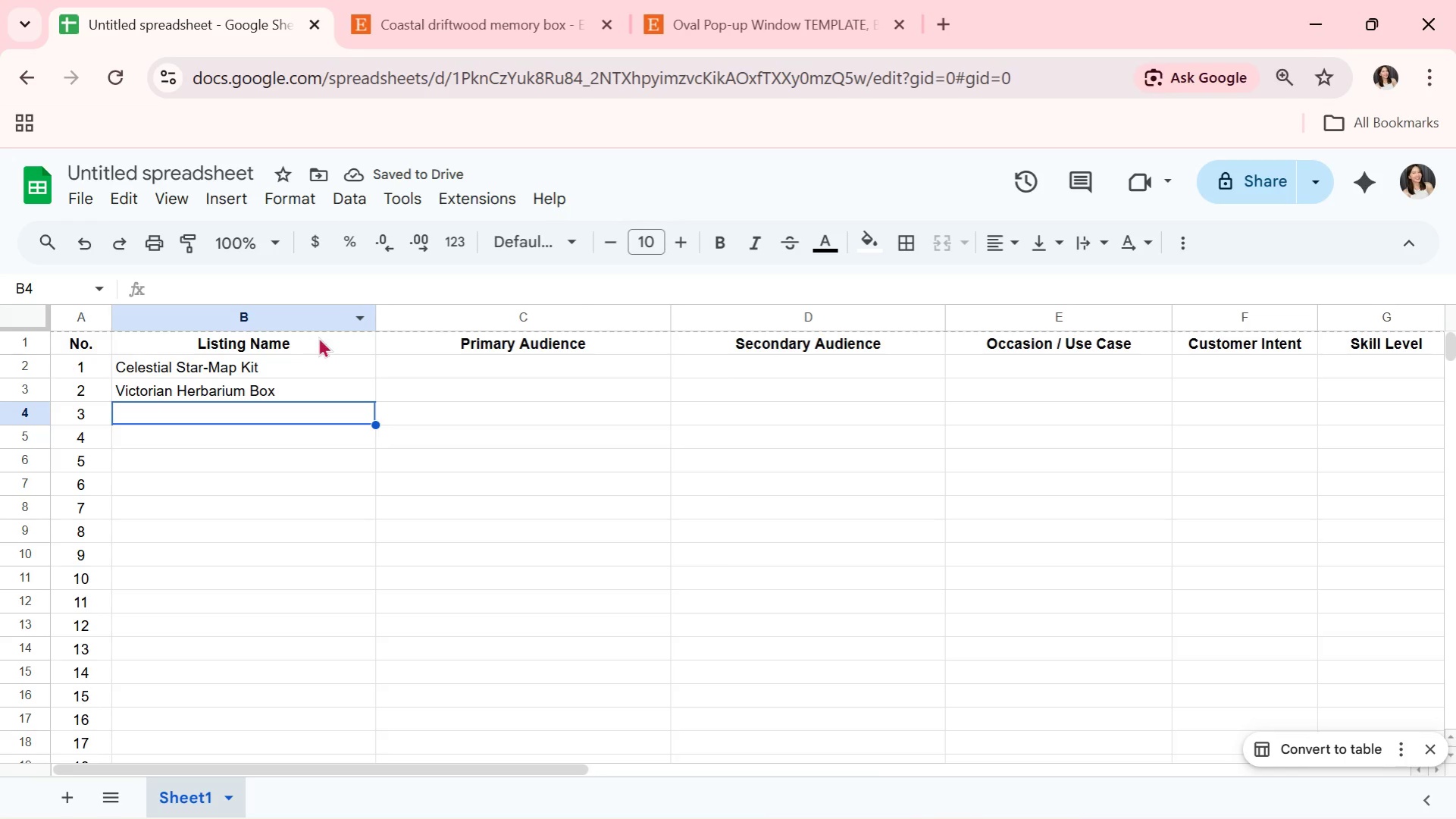 
left_click_drag(start_coordinate=[377, 316], to_coordinate=[365, 316])
 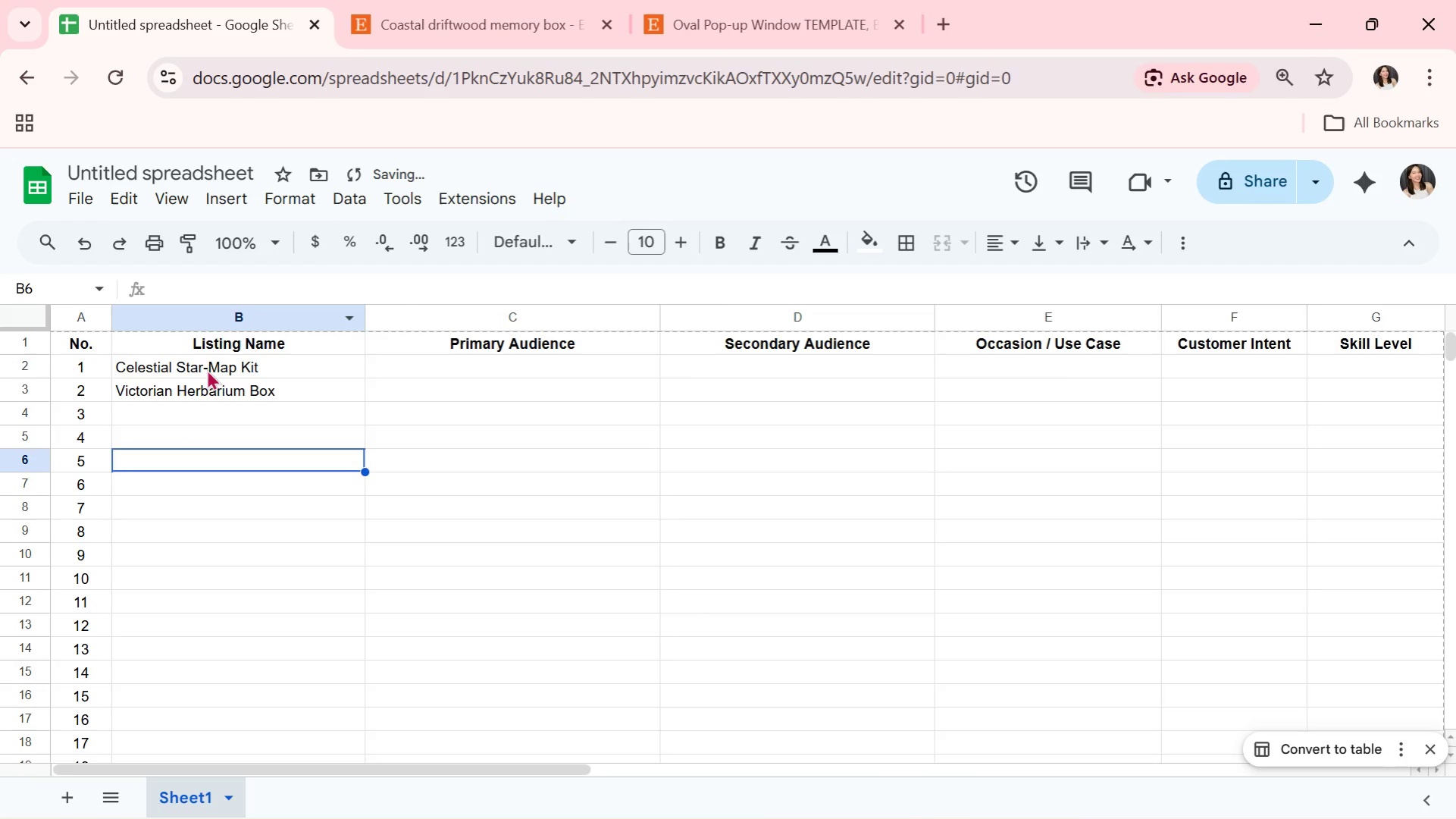 
double_click([207, 368])
 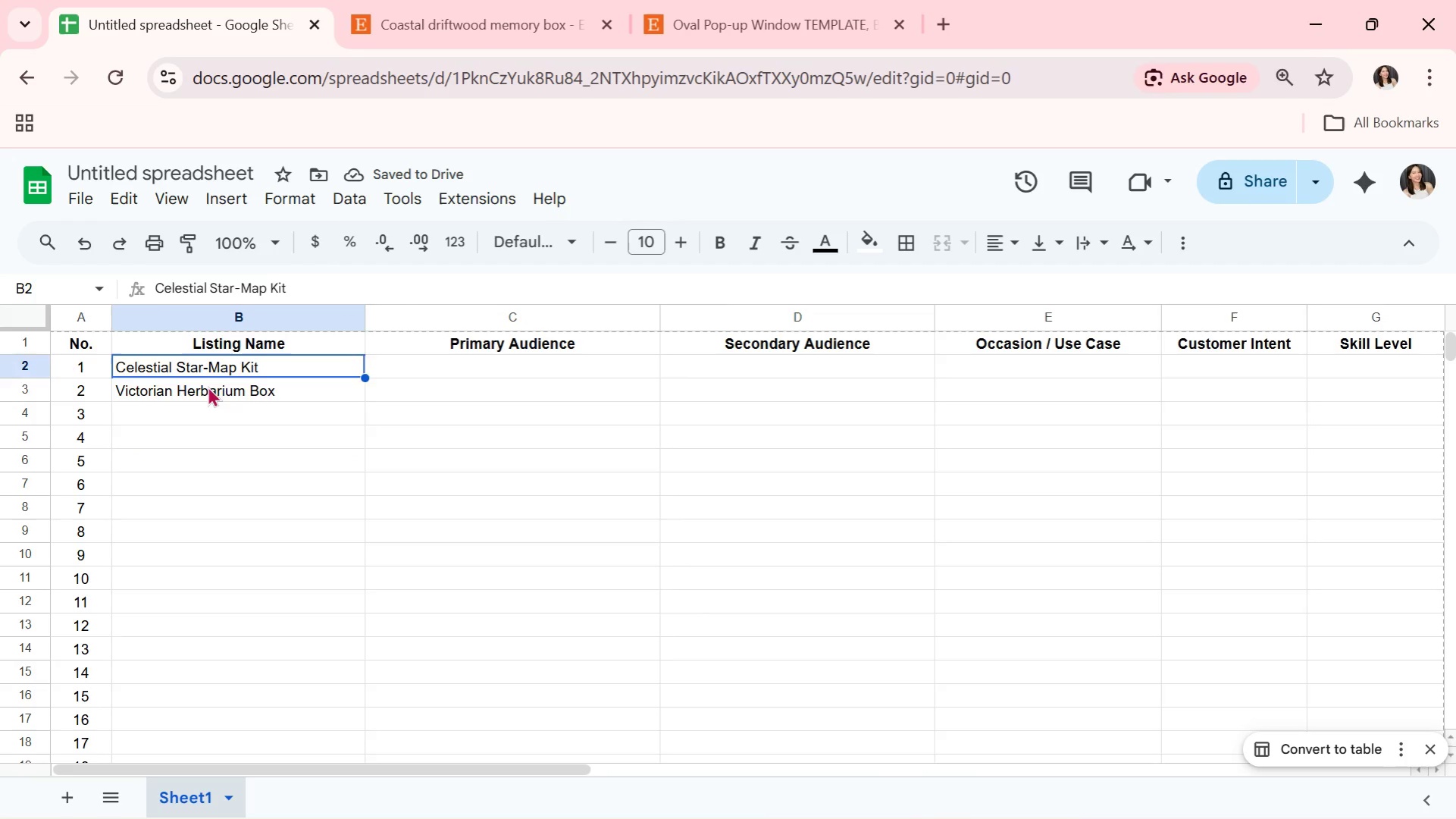 
double_click([177, 379])
 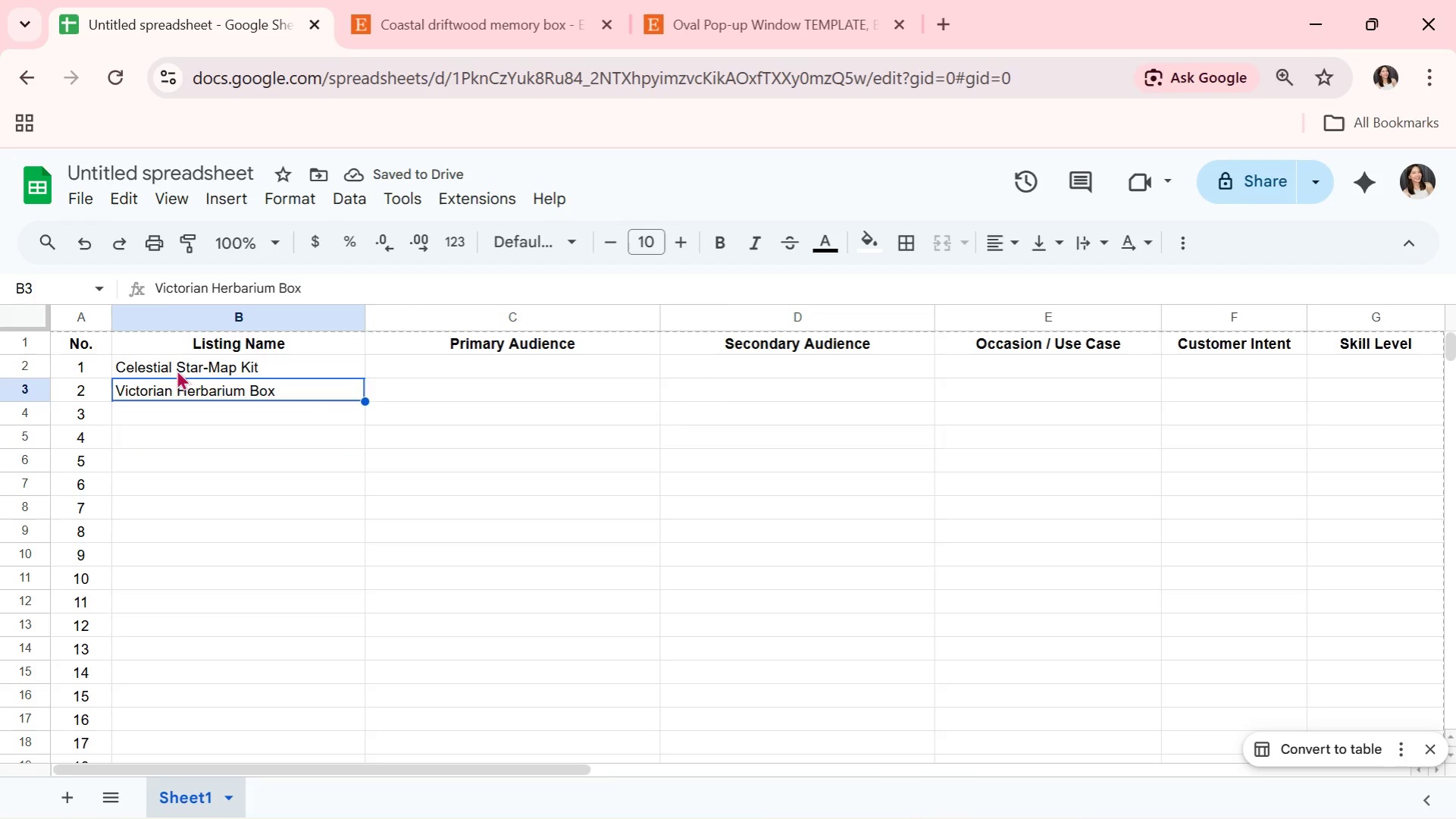 
triple_click([177, 369])
 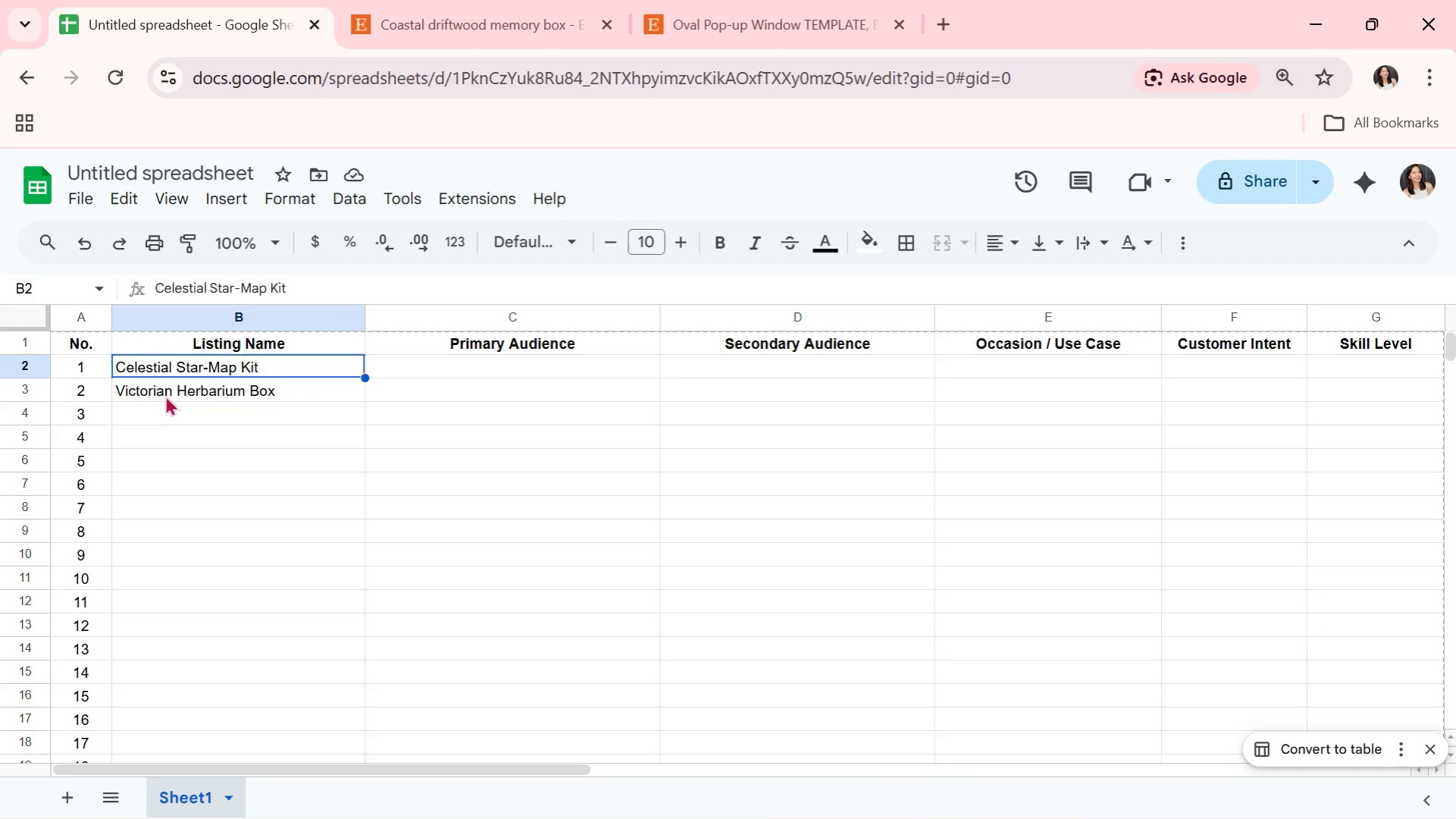 
wait(5.19)
 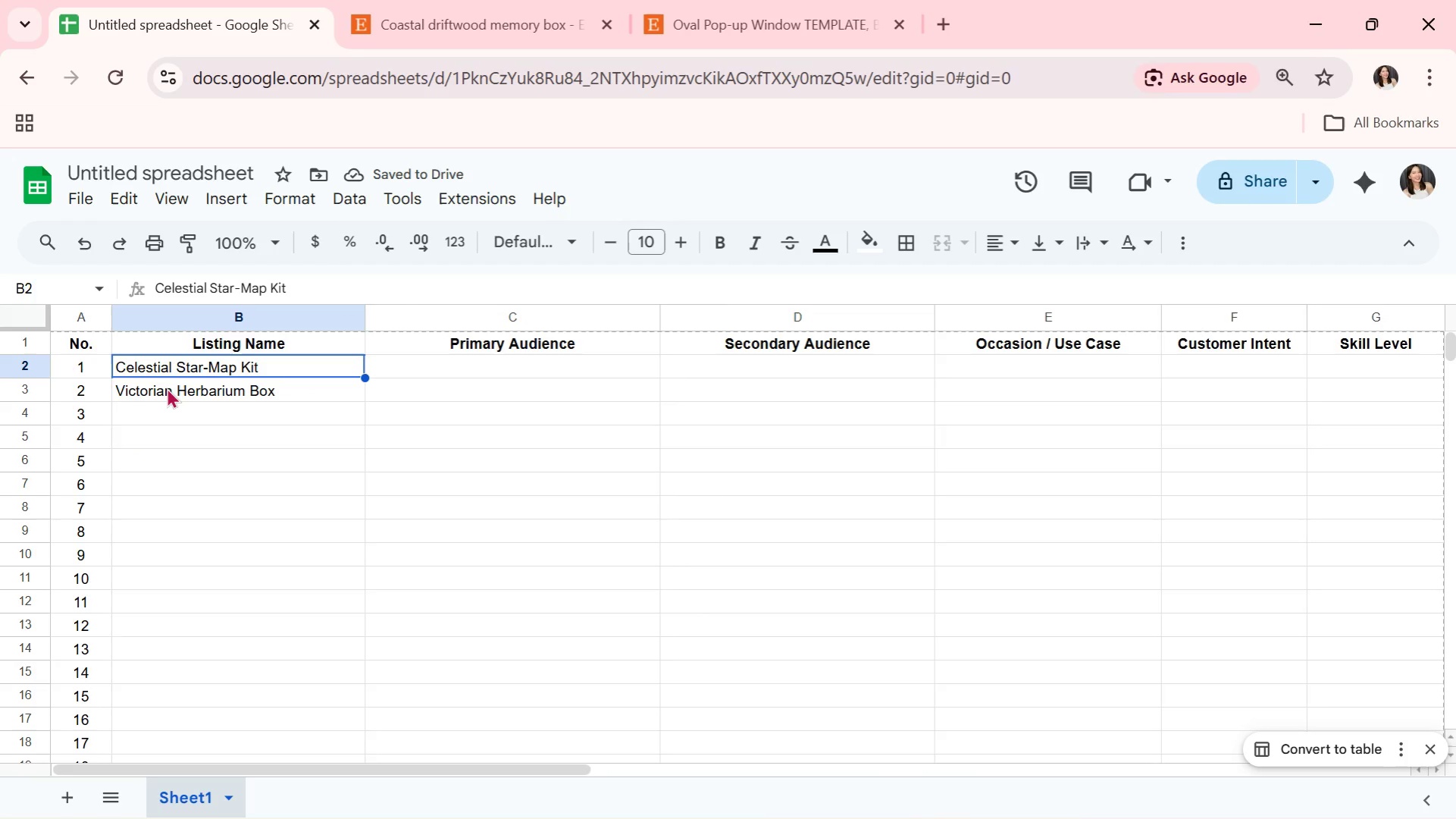 
double_click([172, 366])
 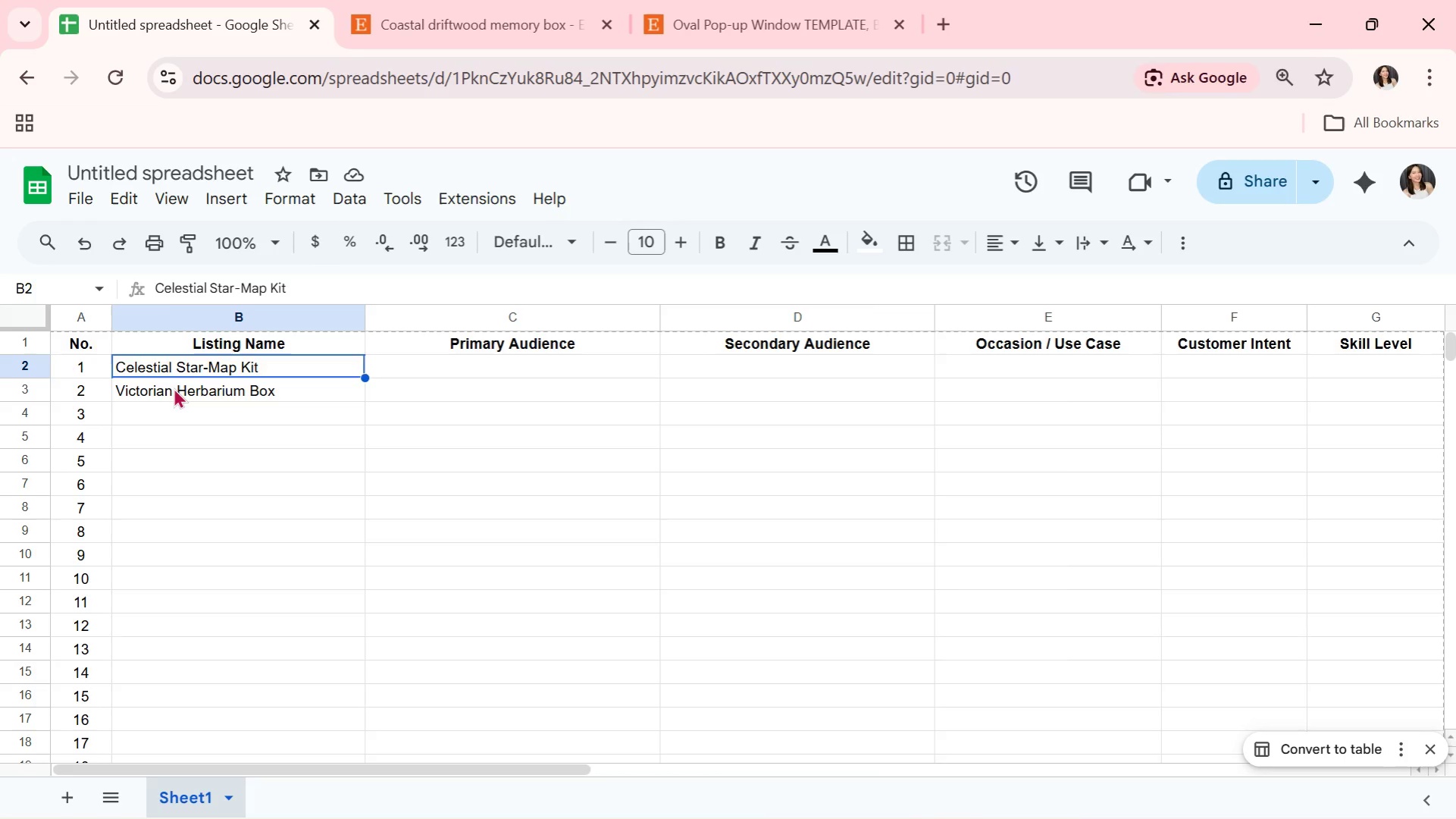 
left_click([174, 388])
 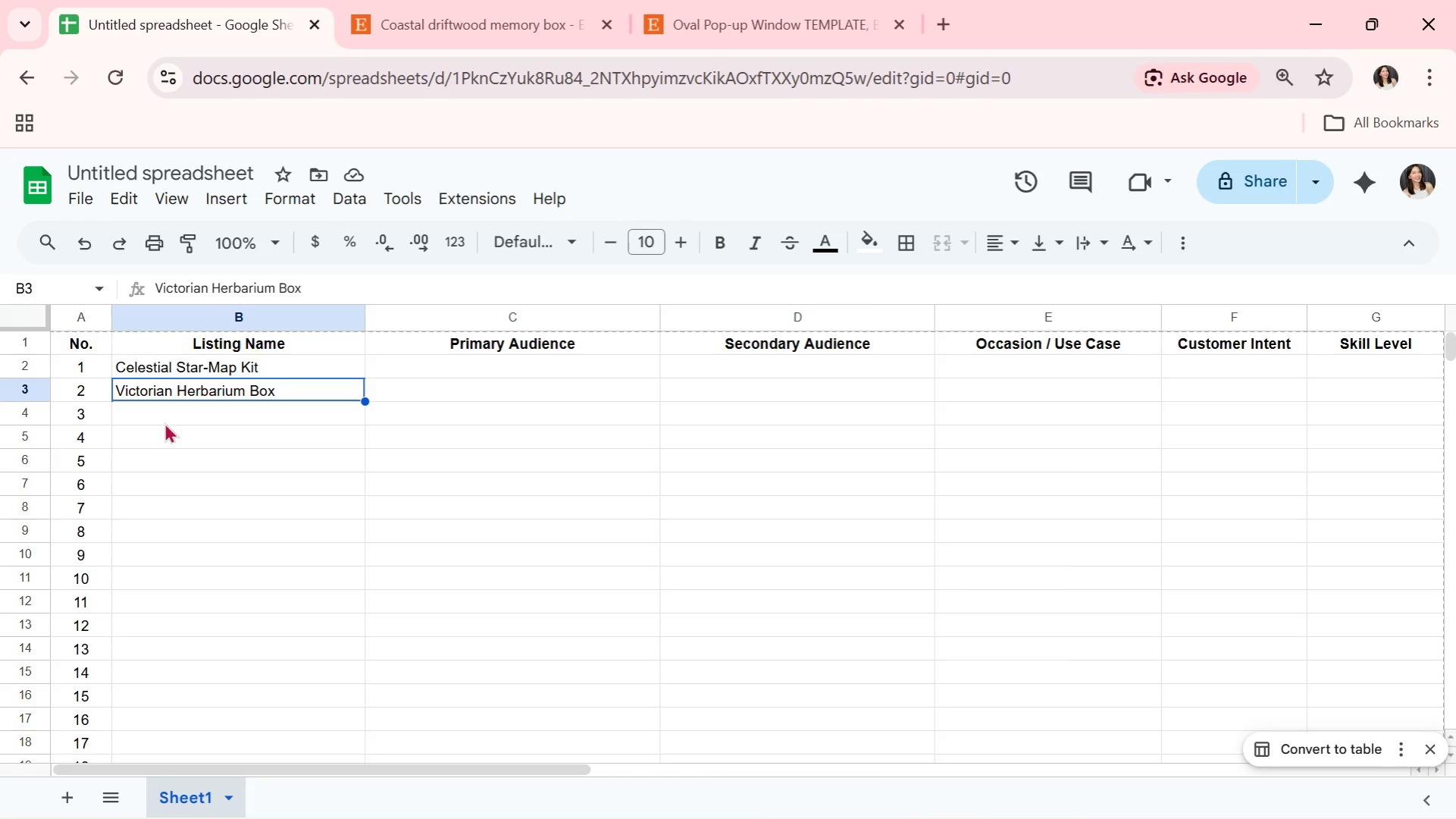 
left_click([163, 413])
 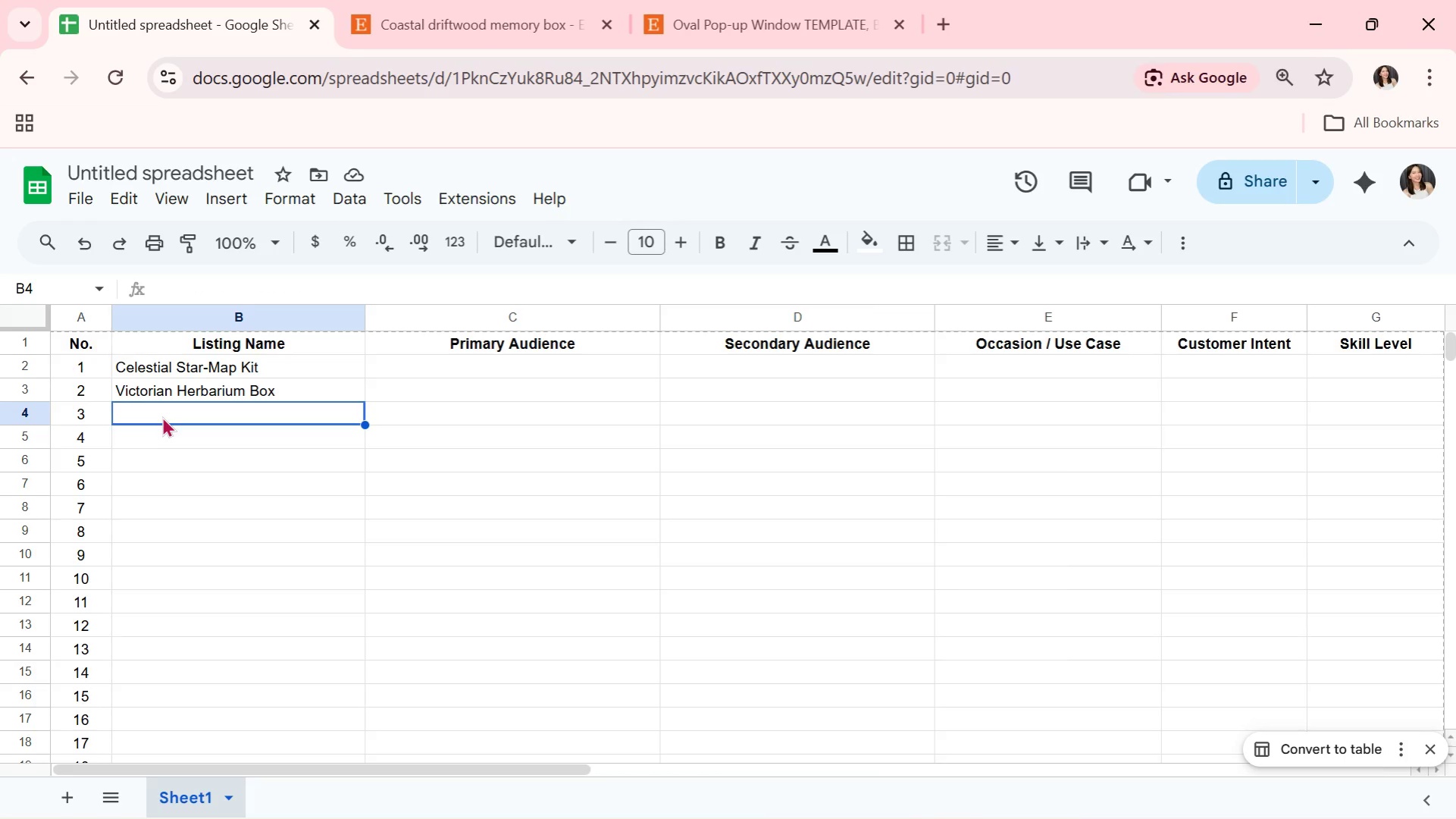 
left_click([193, 382])
 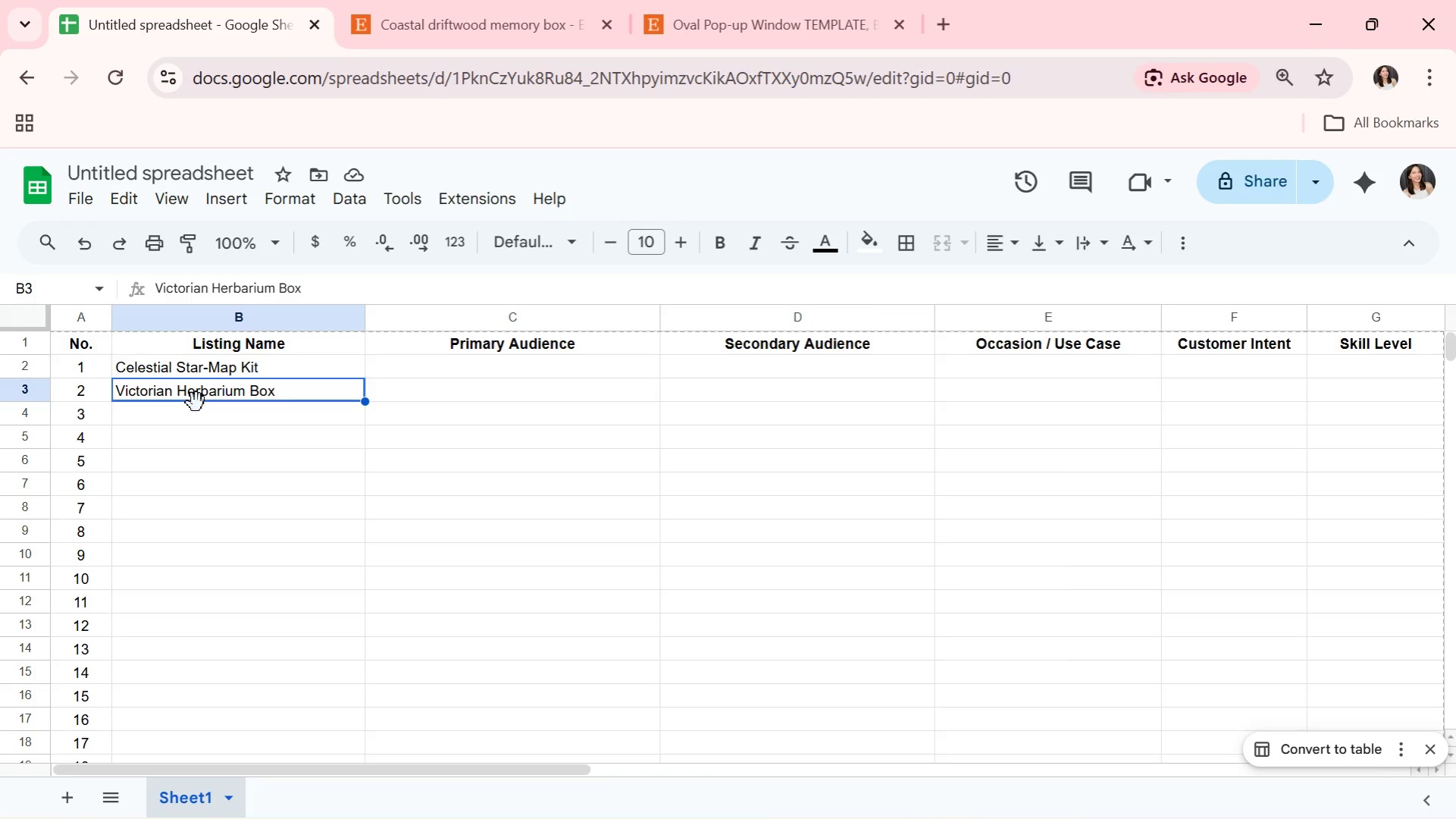 
left_click([196, 403])
 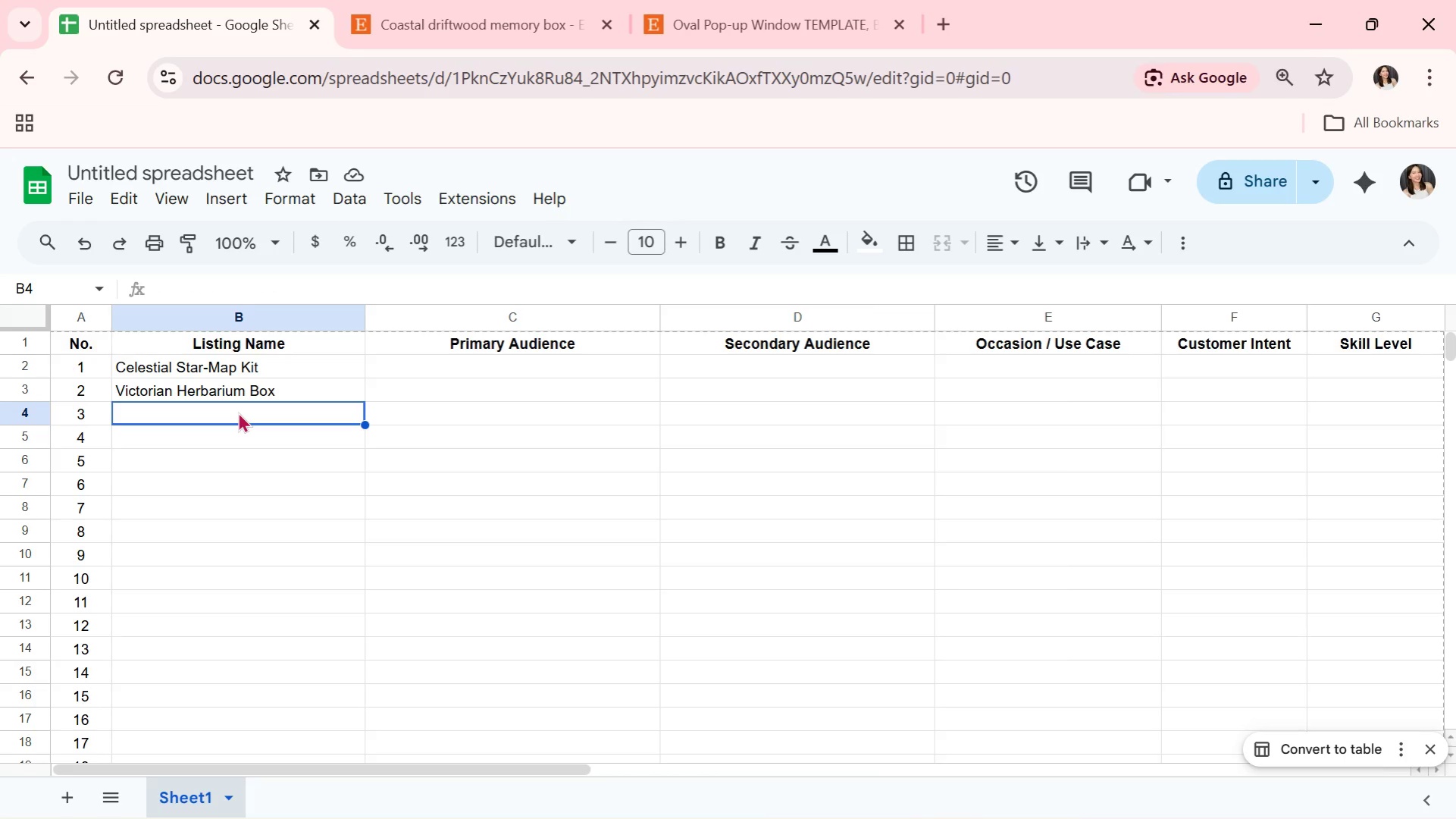 
type(Coastal Driftwood Memory Box)
 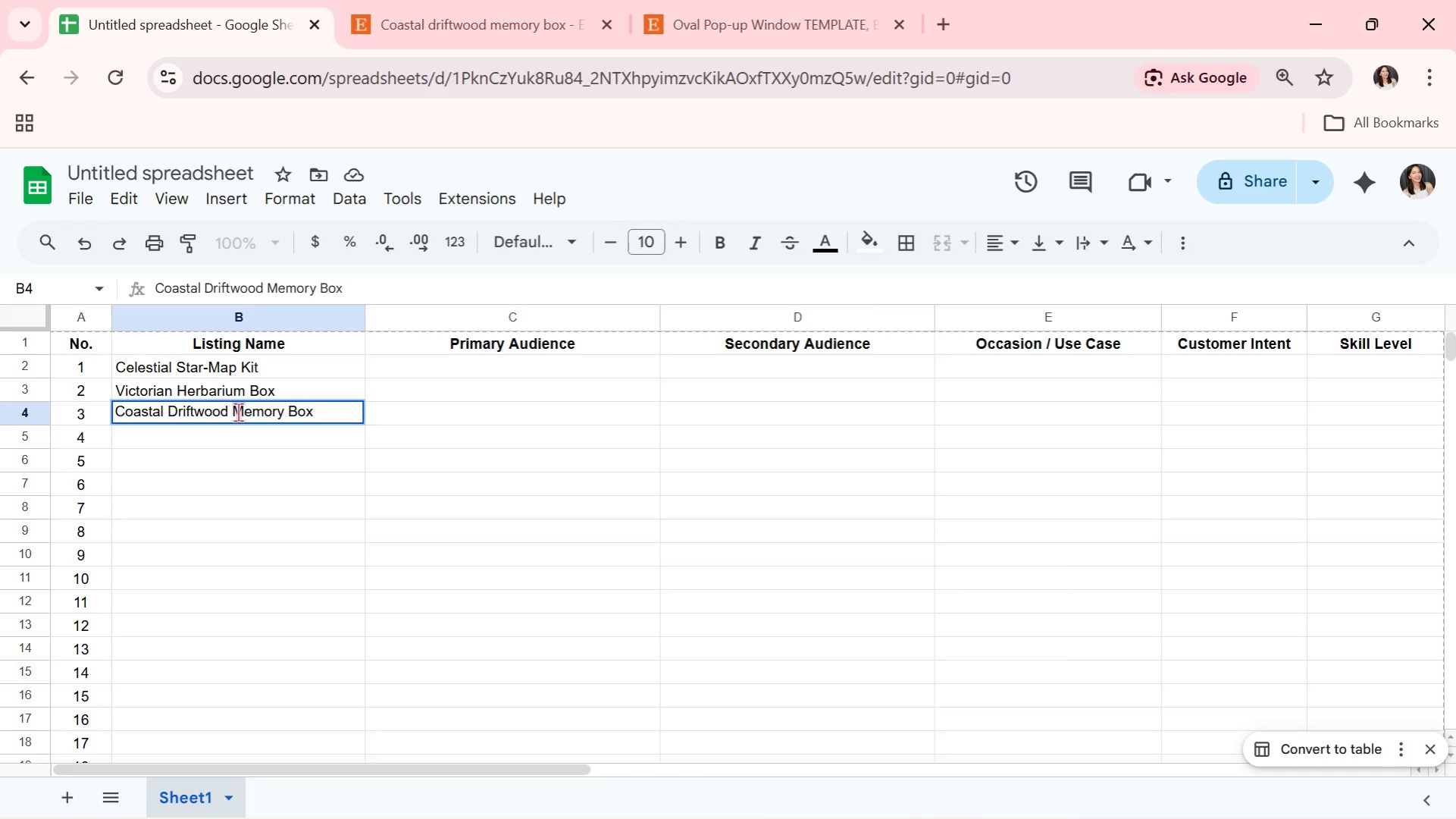 
key(Enter)
 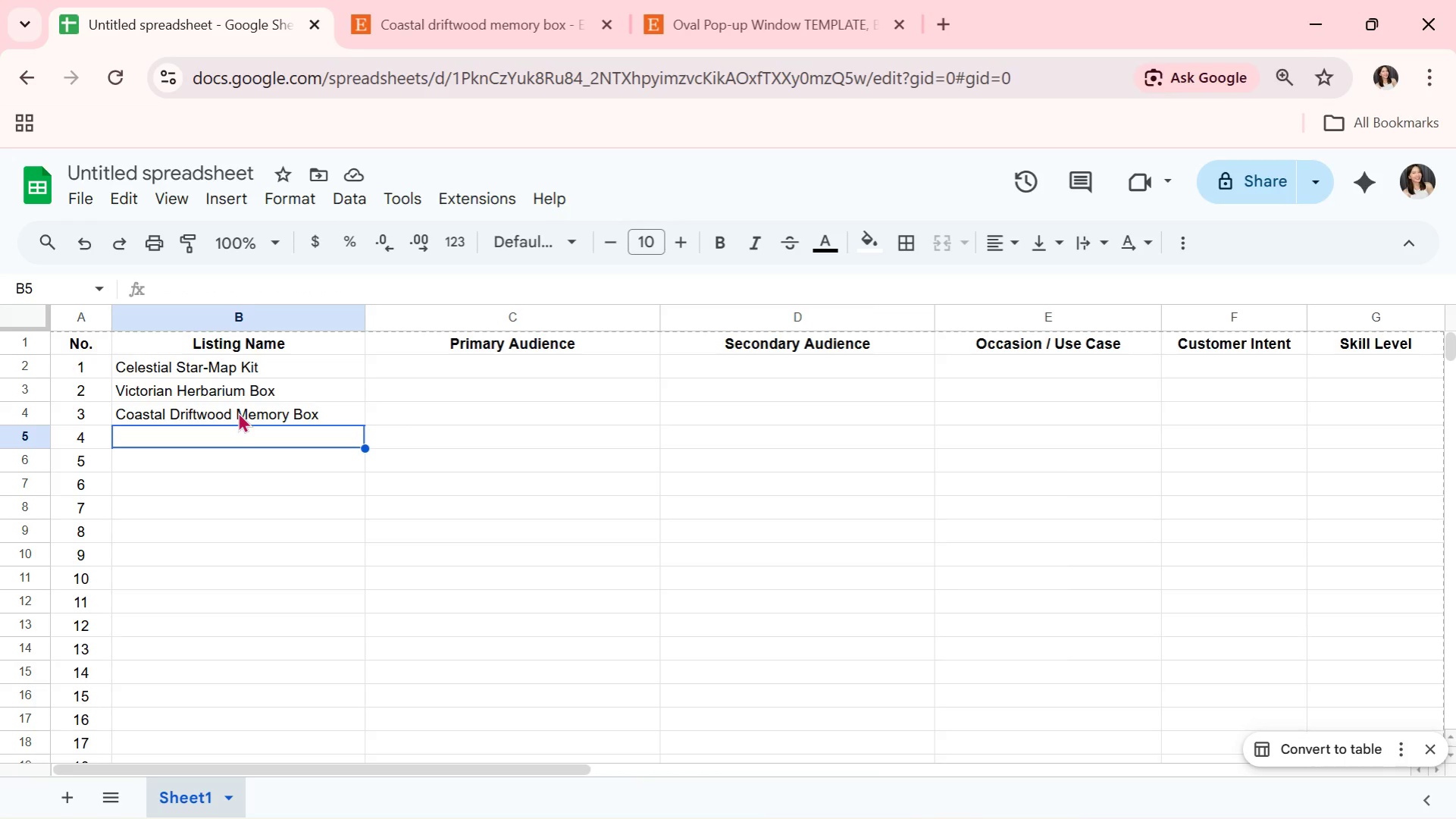 
wait(47.92)
 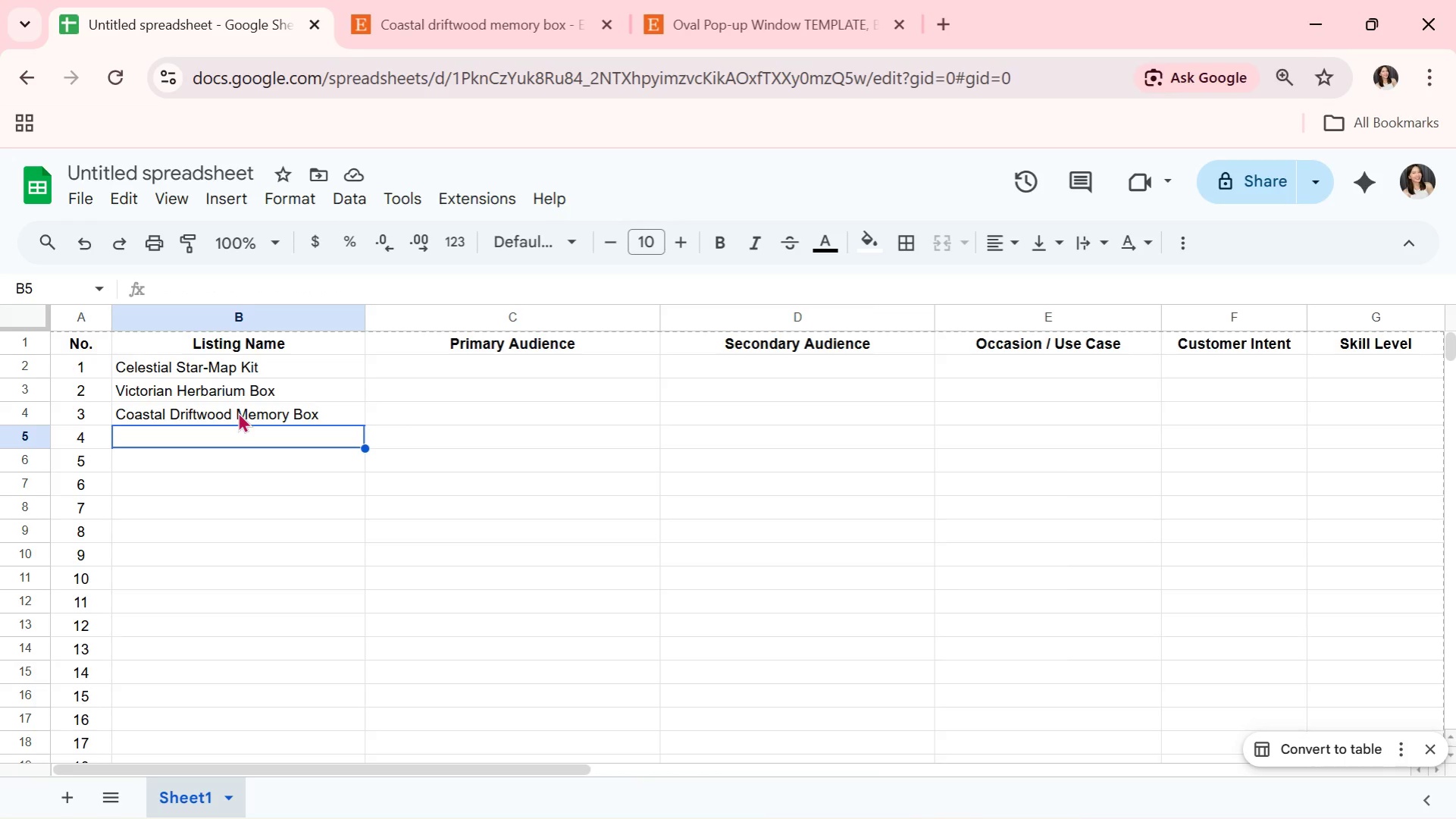 
type(Midnight Cinema Scrapbook)
 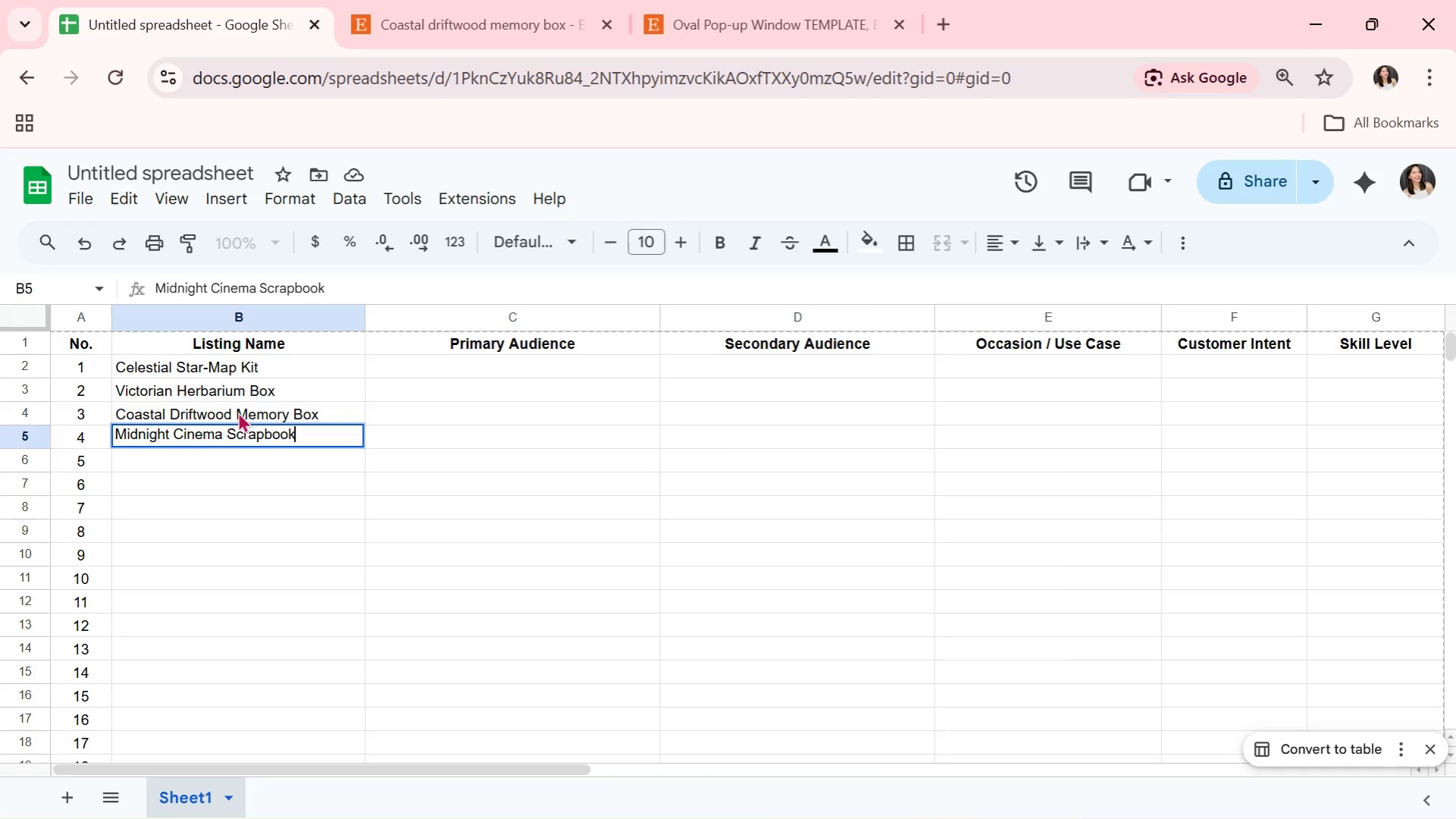 
key(Enter)
 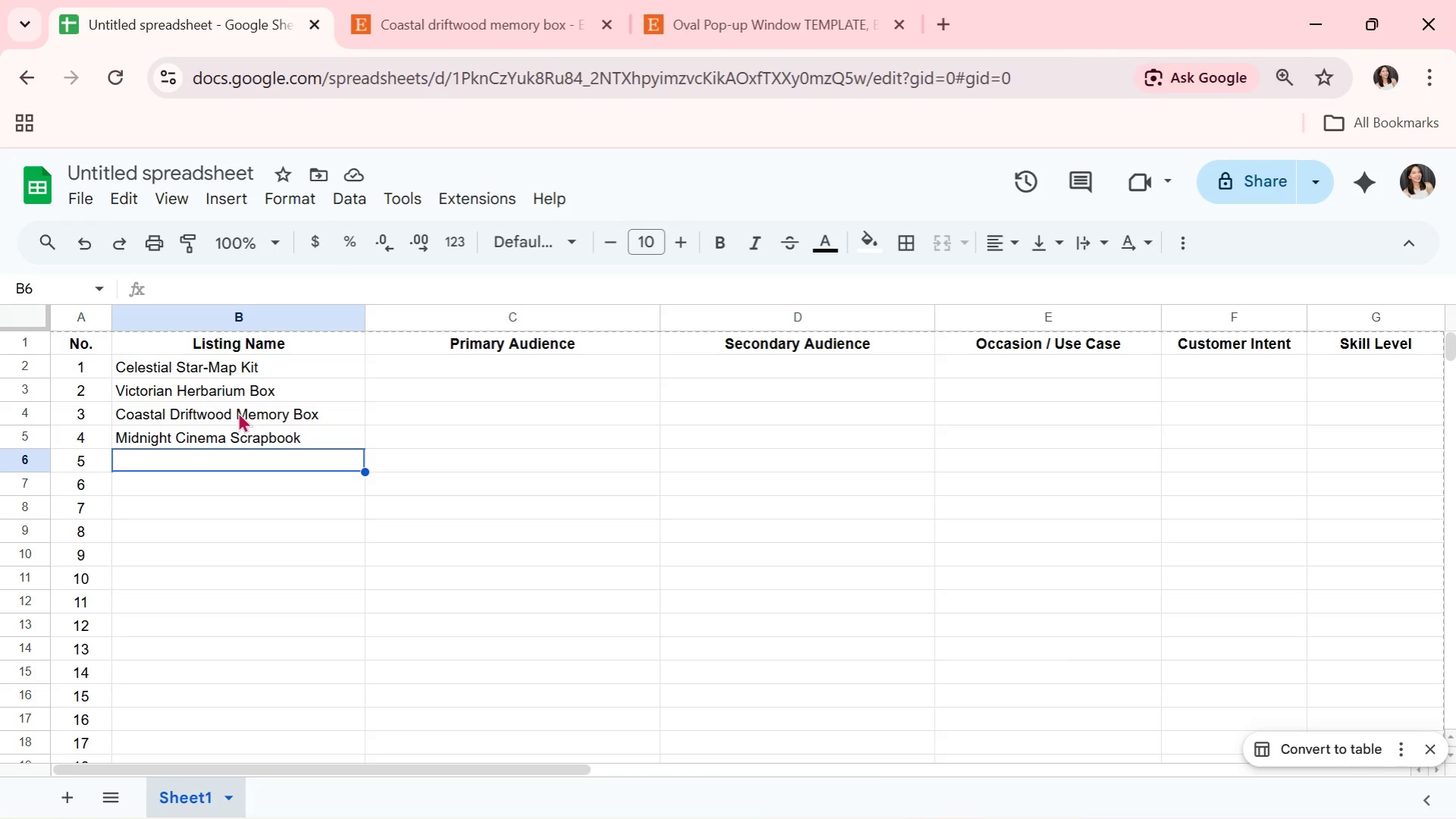 
wait(11.81)
 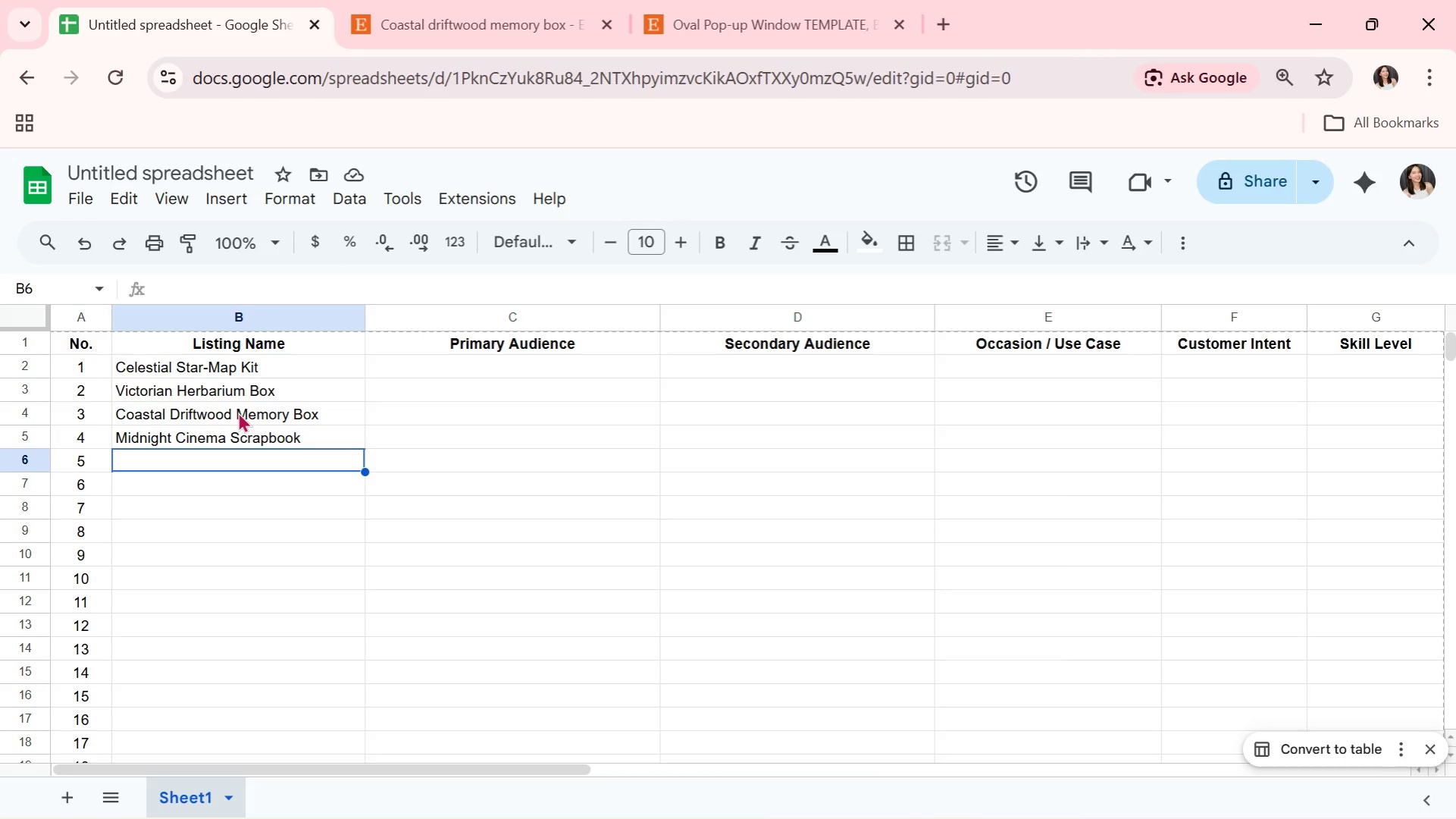 
key(ArrowUp)
 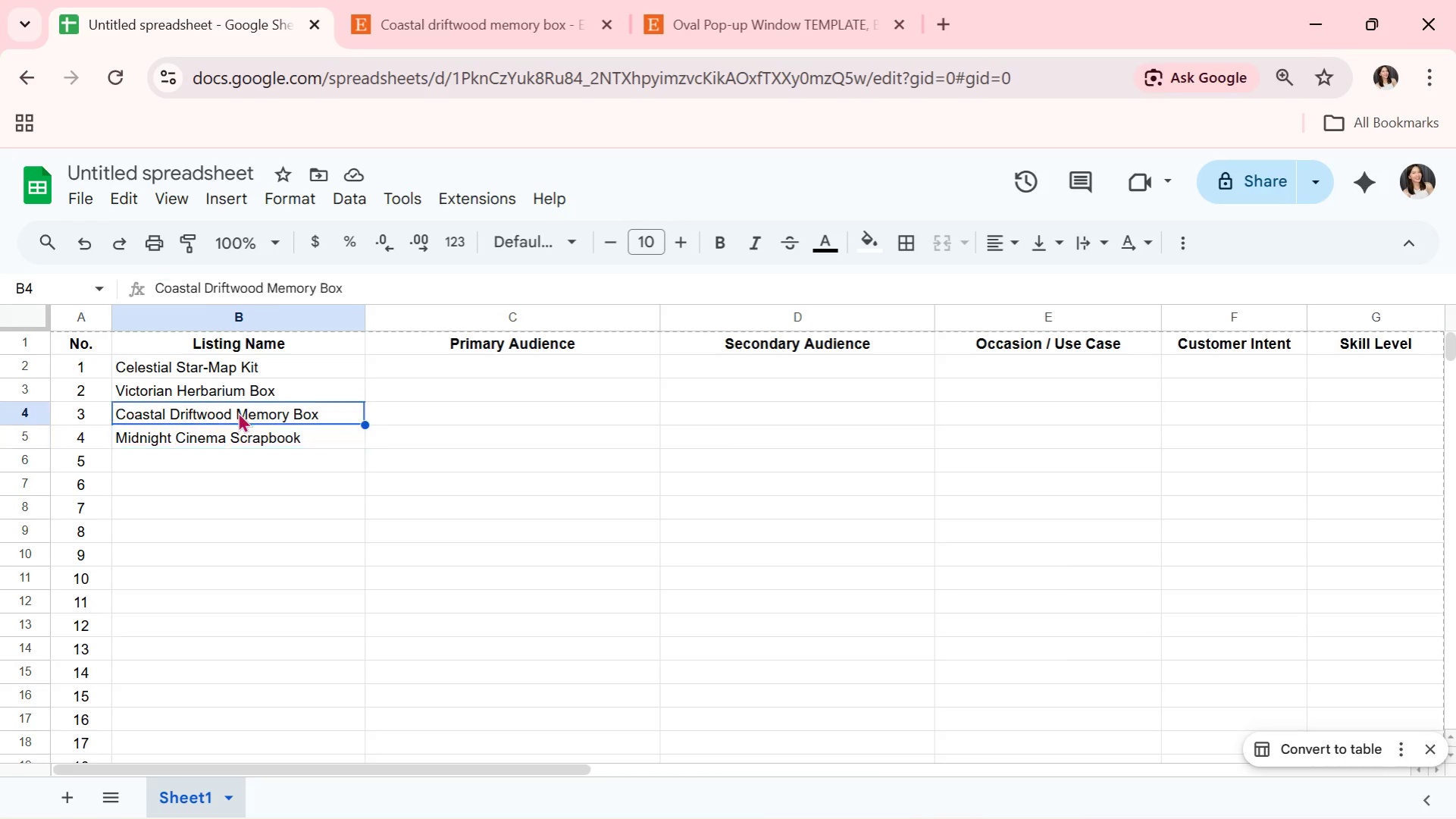 
key(ArrowUp)
 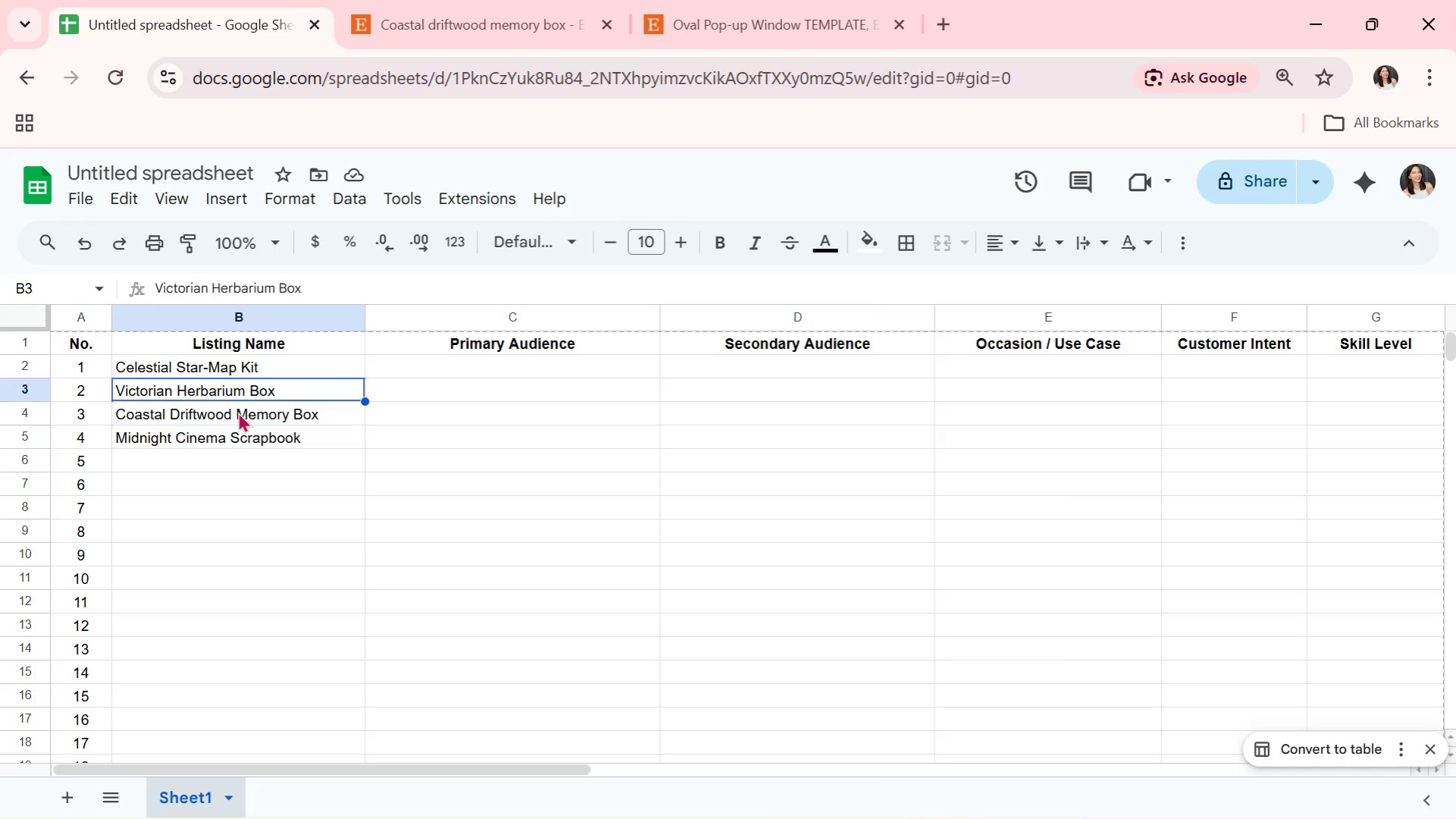 
key(ArrowUp)
 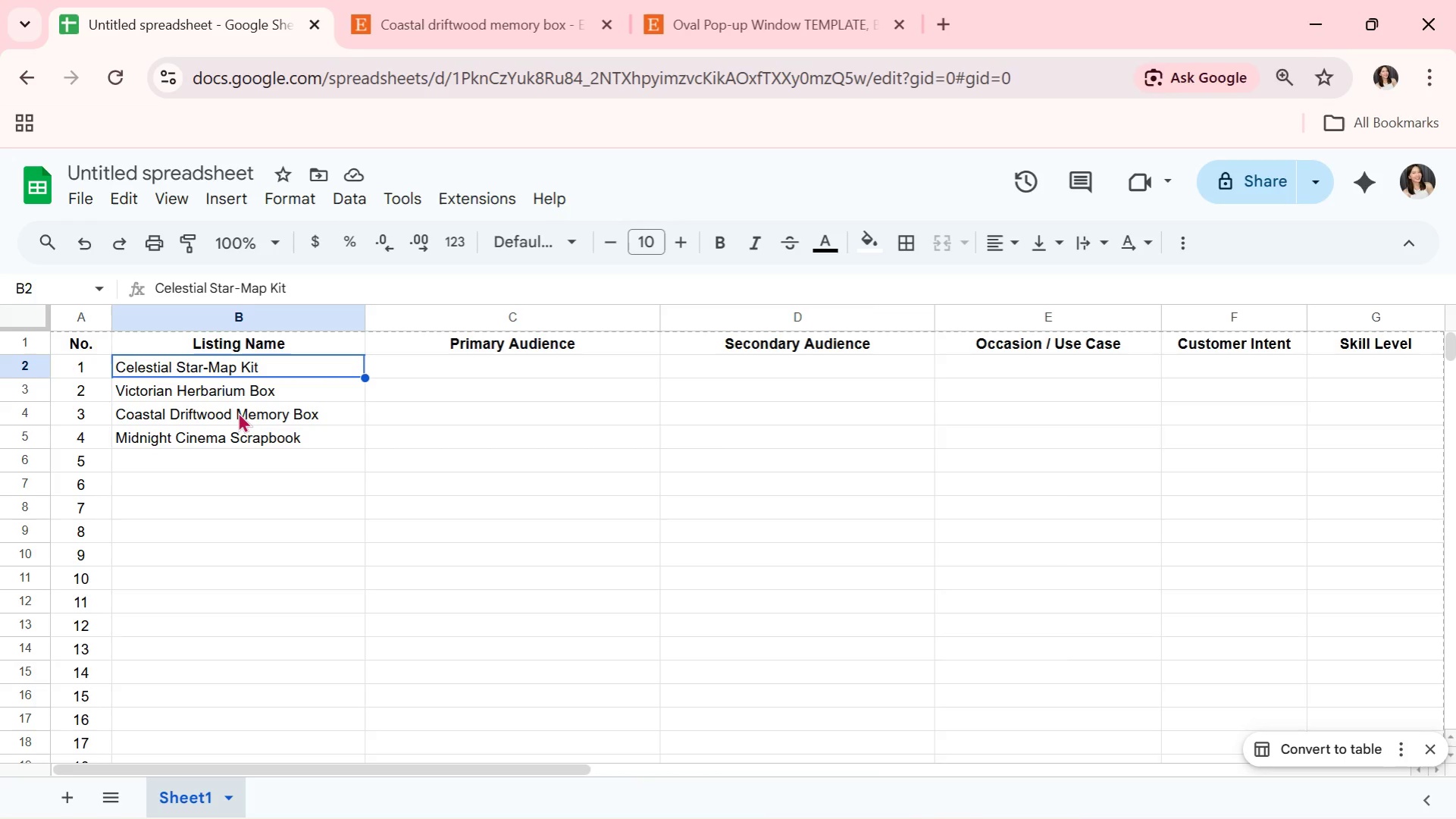 
key(ArrowUp)
 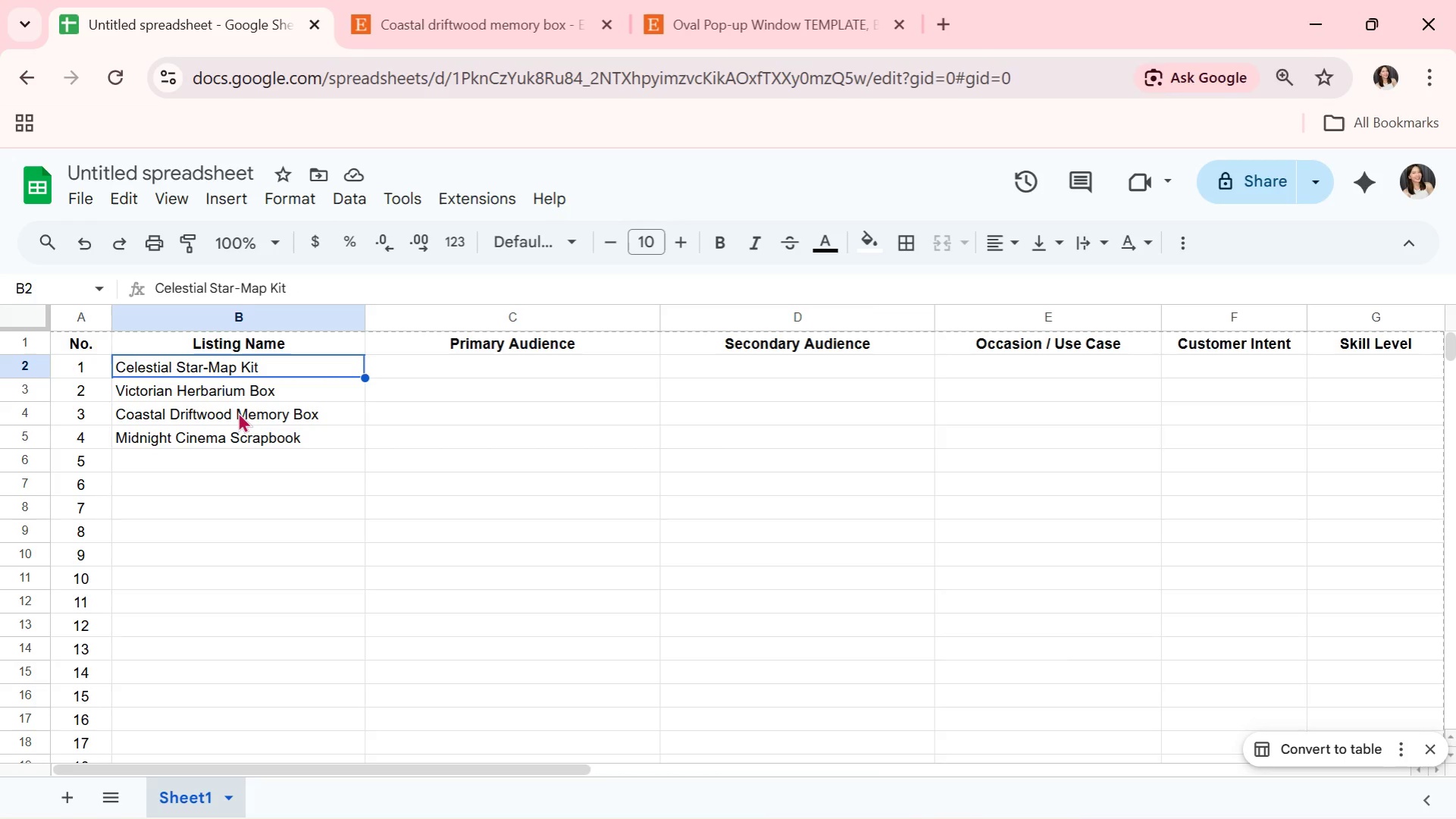 
key(ArrowDown)
 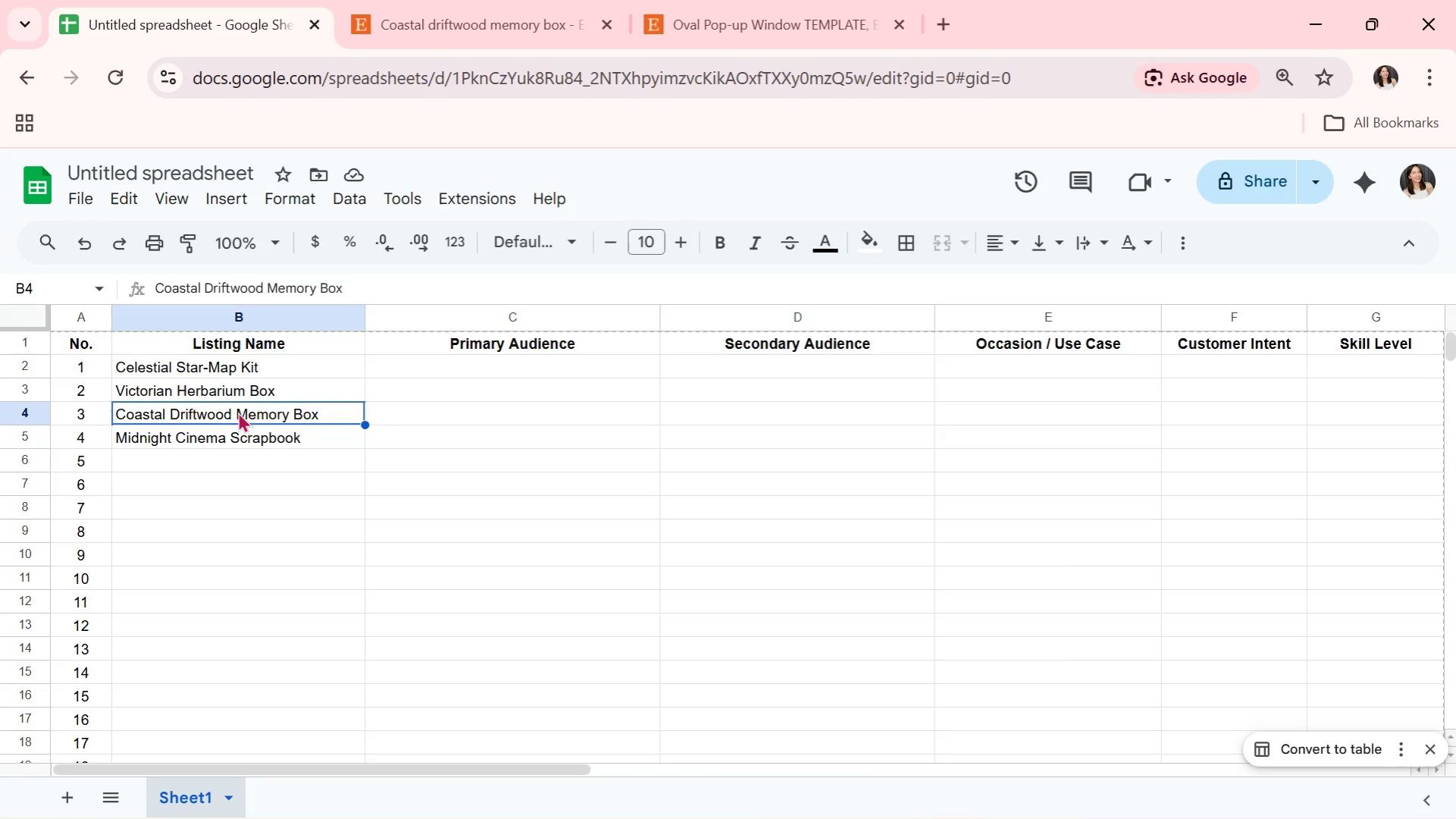 
key(ArrowDown)
 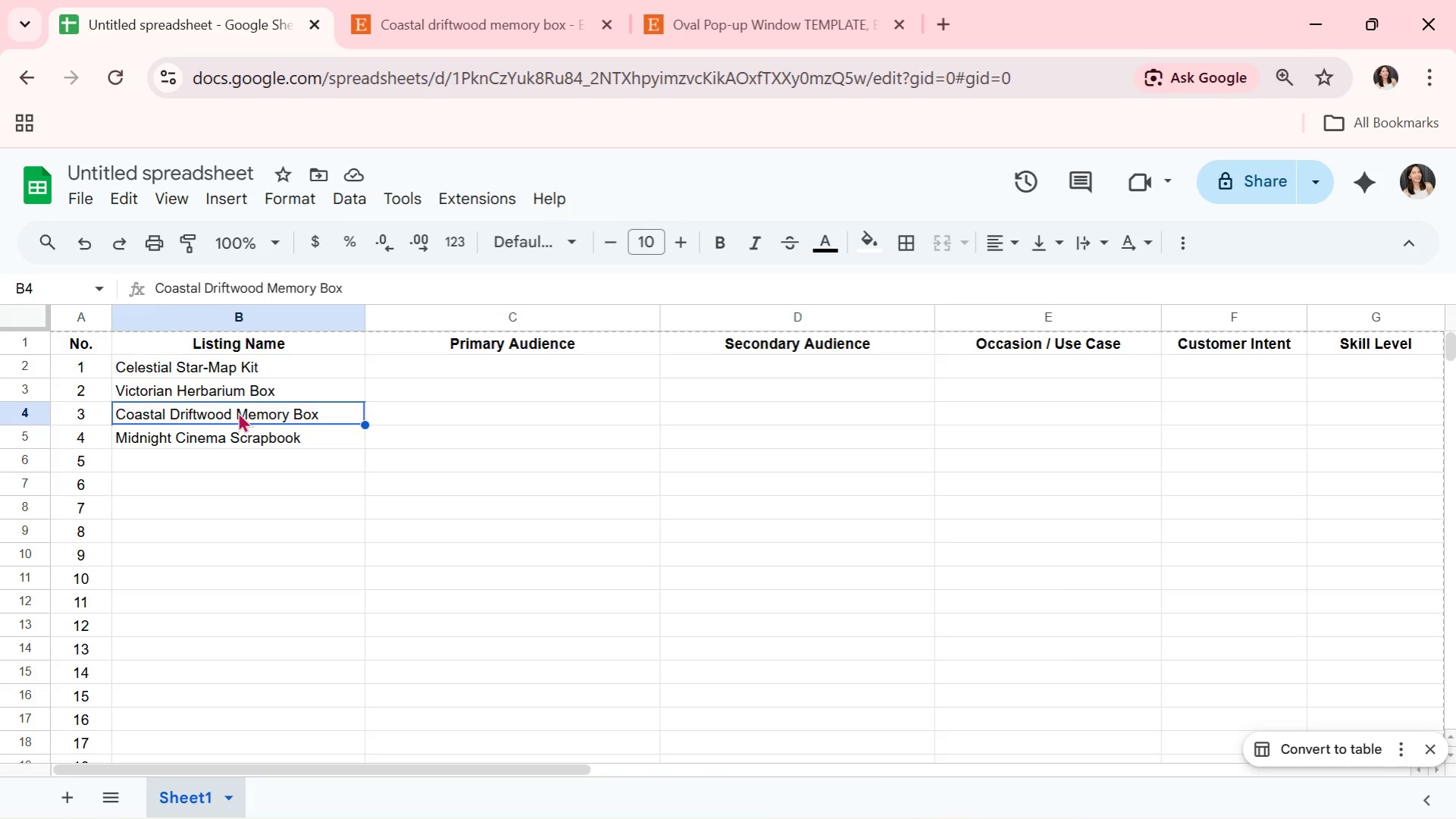 
key(ArrowUp)
 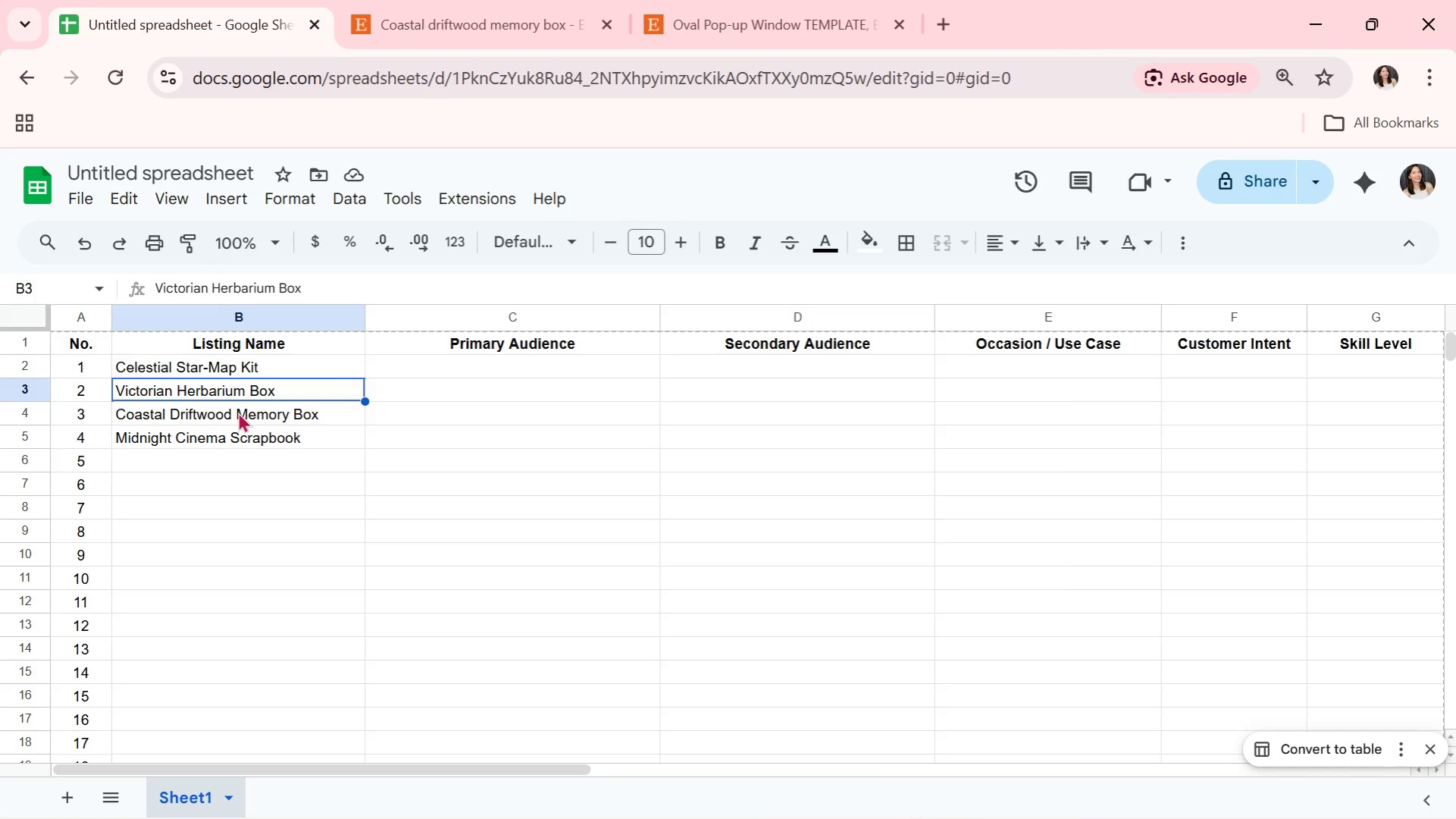 
key(ArrowDown)
 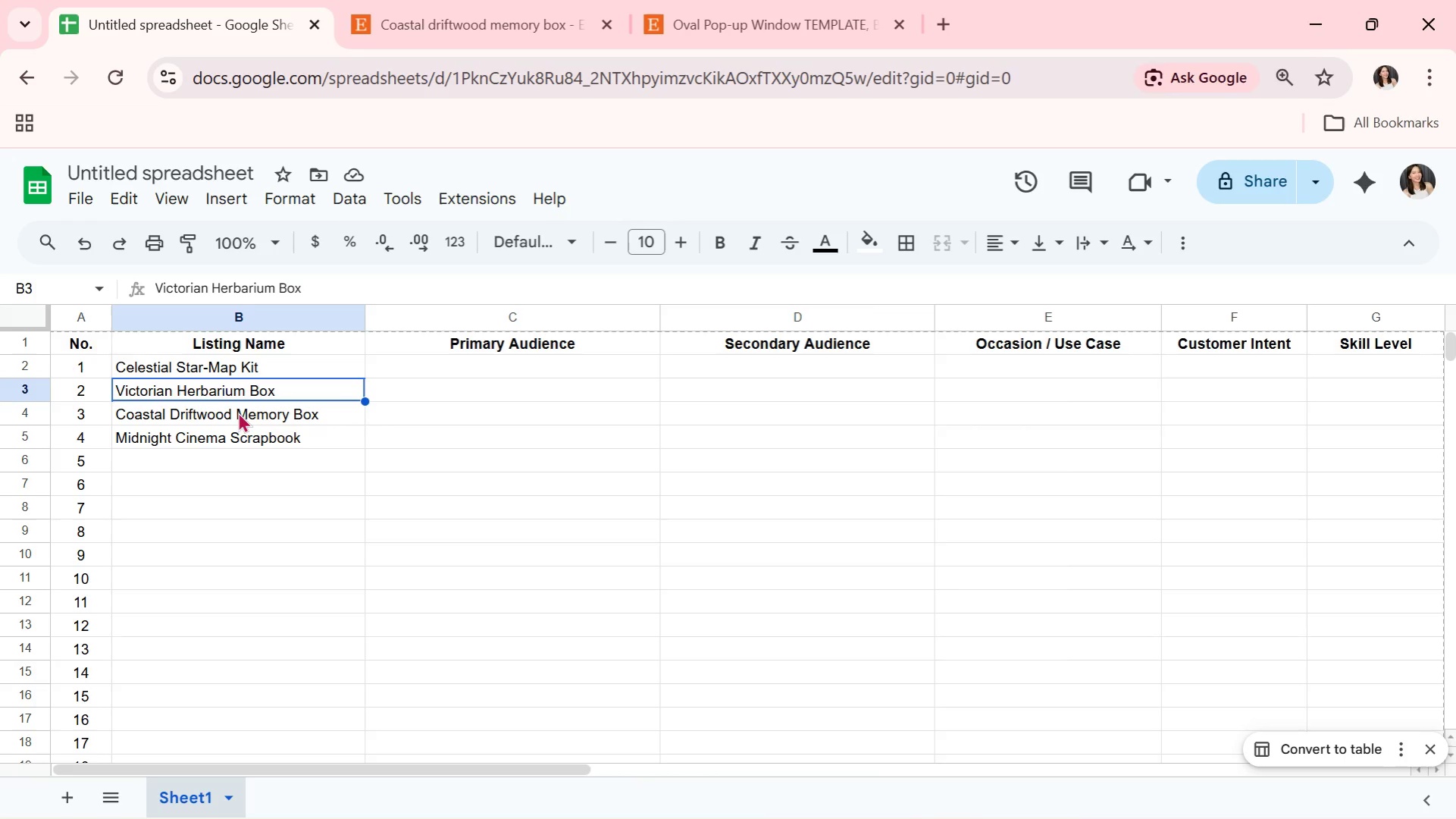 
key(ArrowUp)
 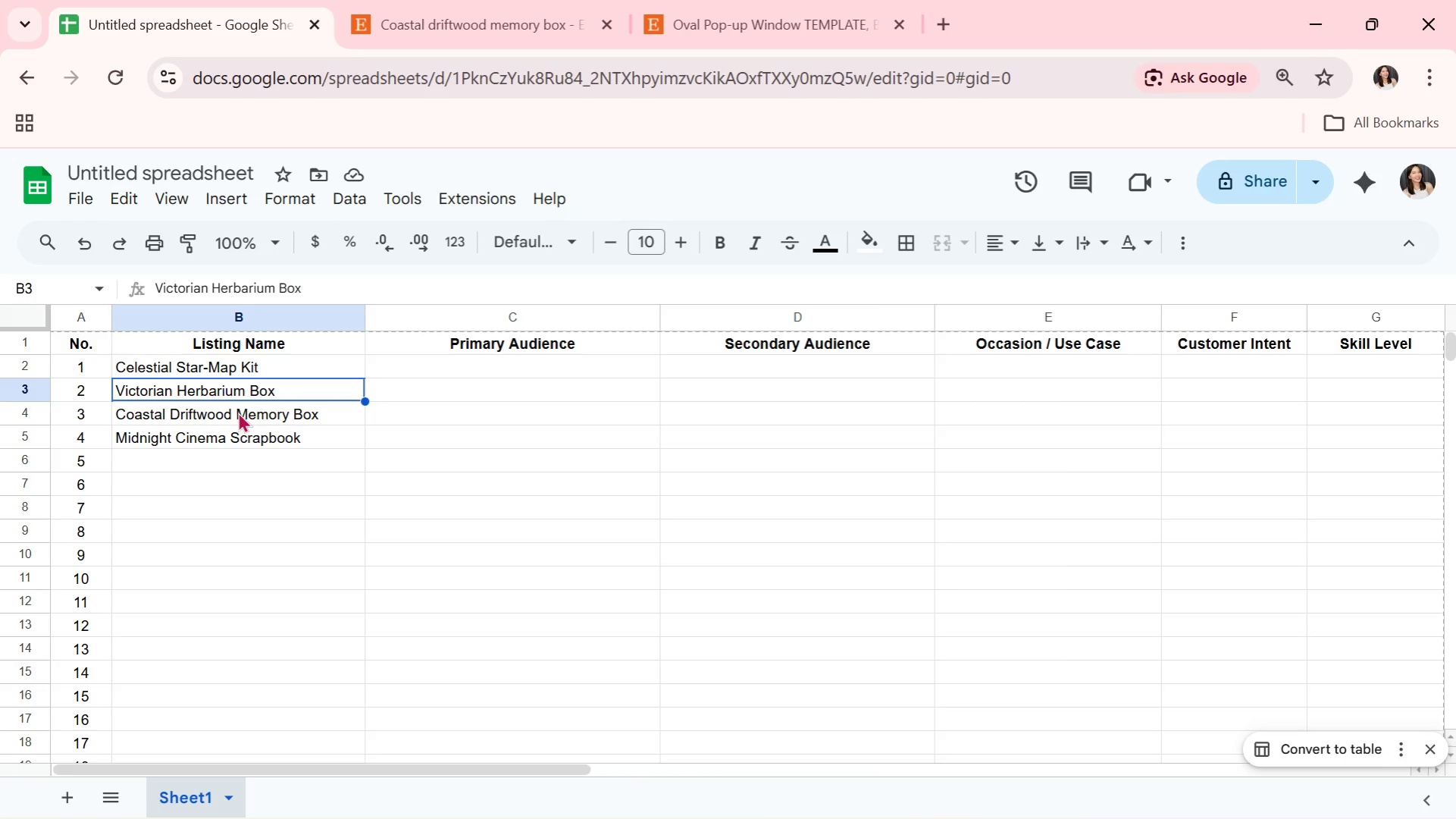 
key(ArrowDown)
 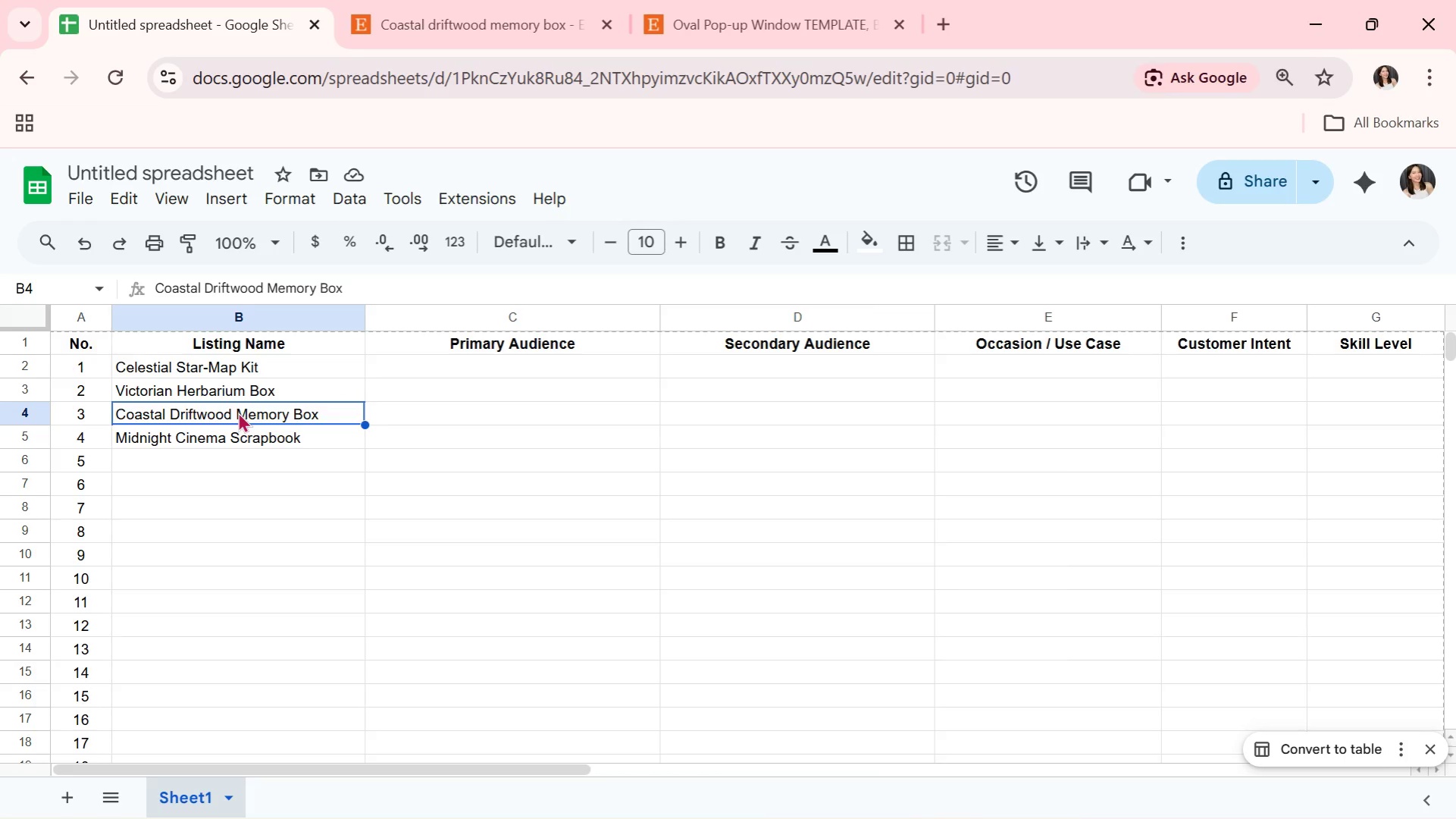 
key(ArrowDown)
 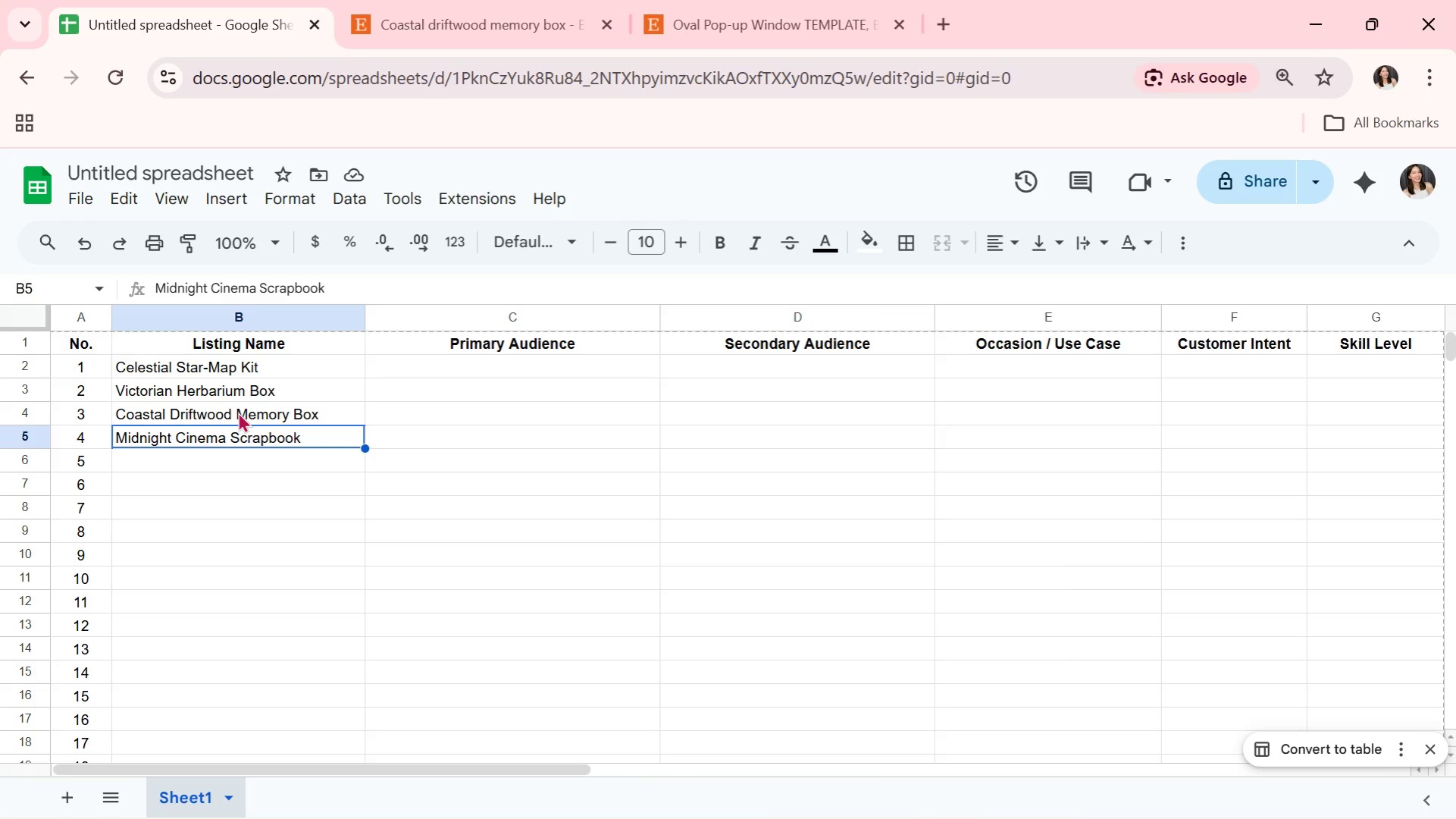 
key(ArrowUp)
 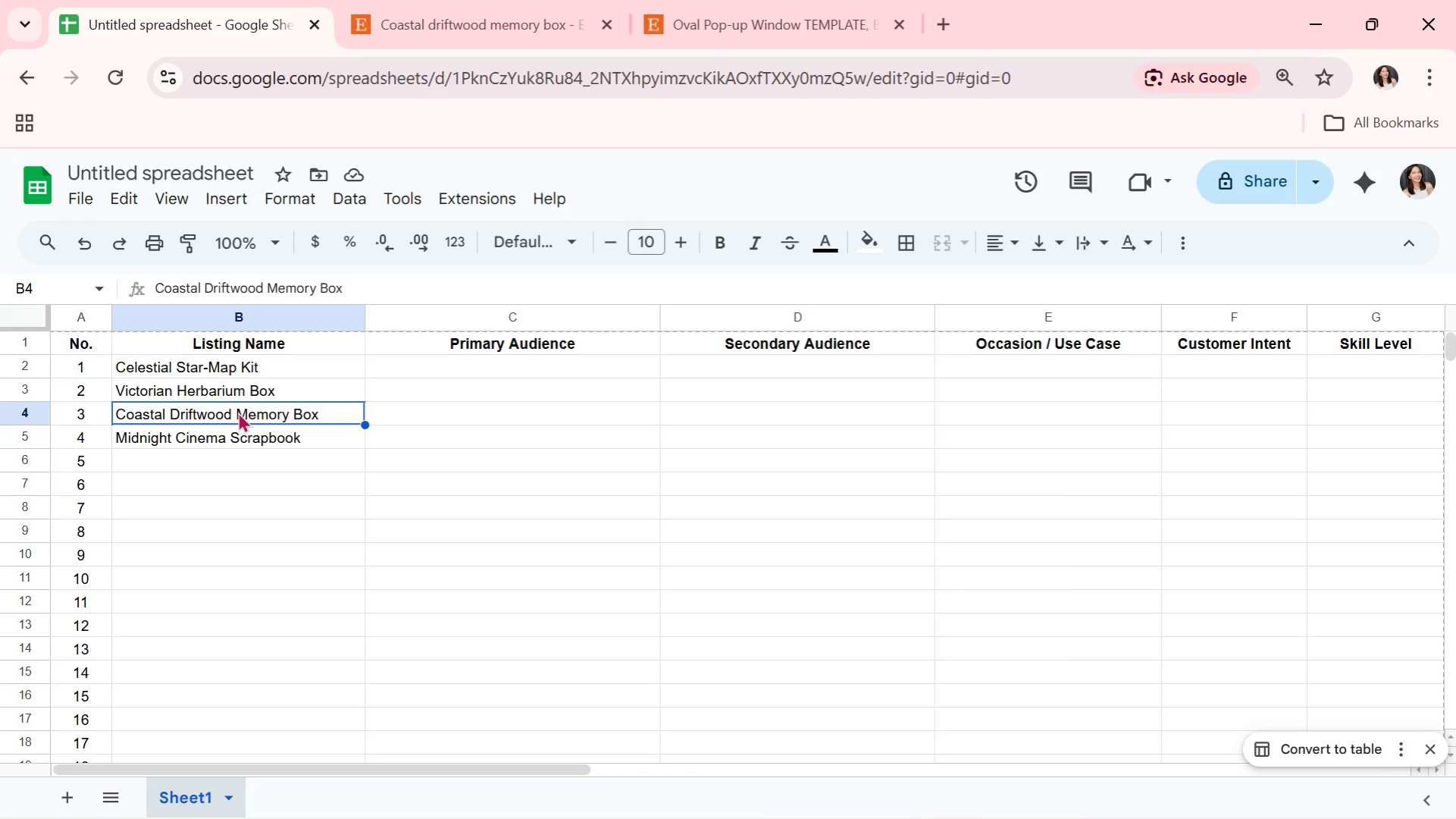 
key(ArrowDown)
 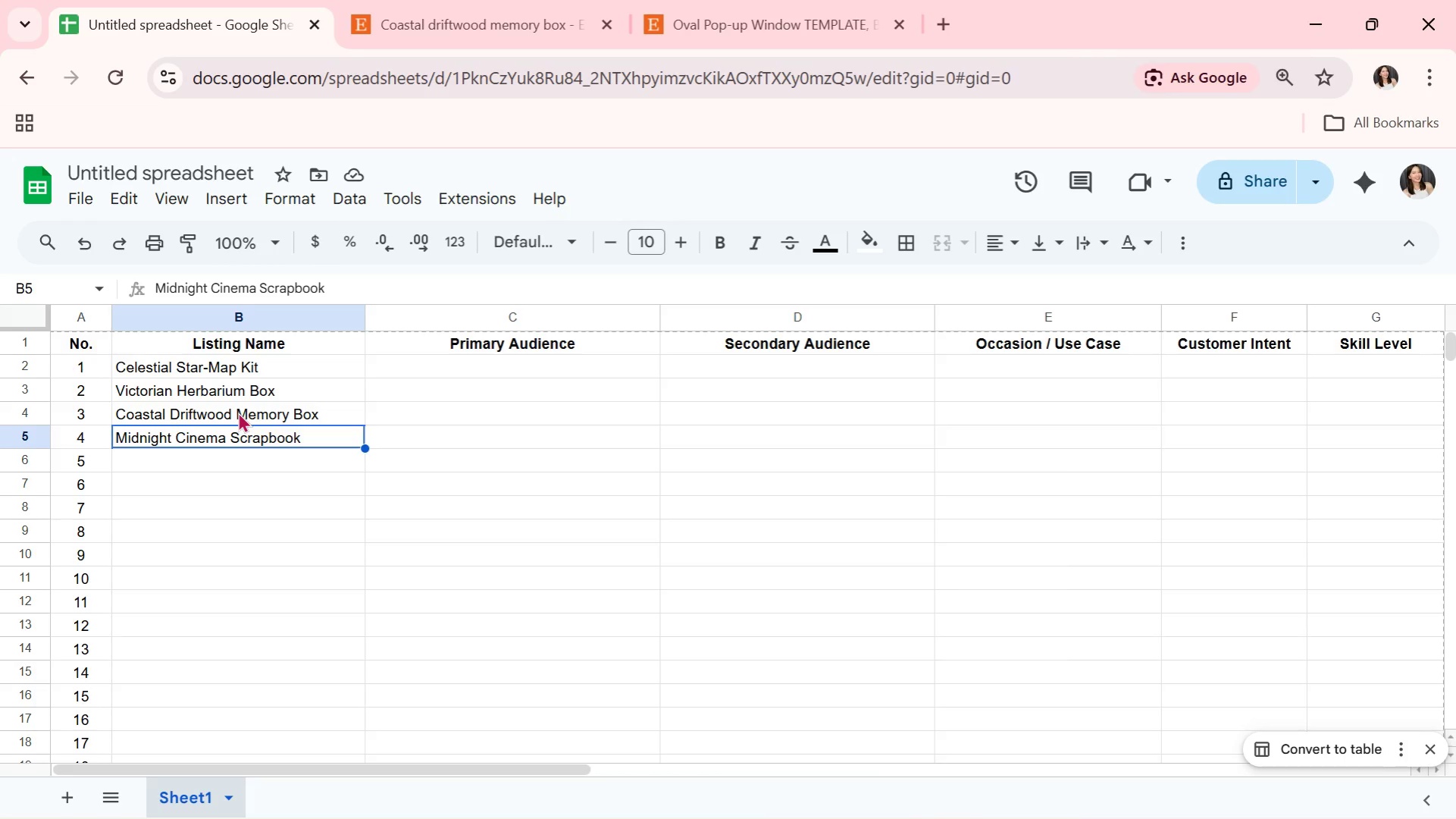 
key(ArrowUp)
 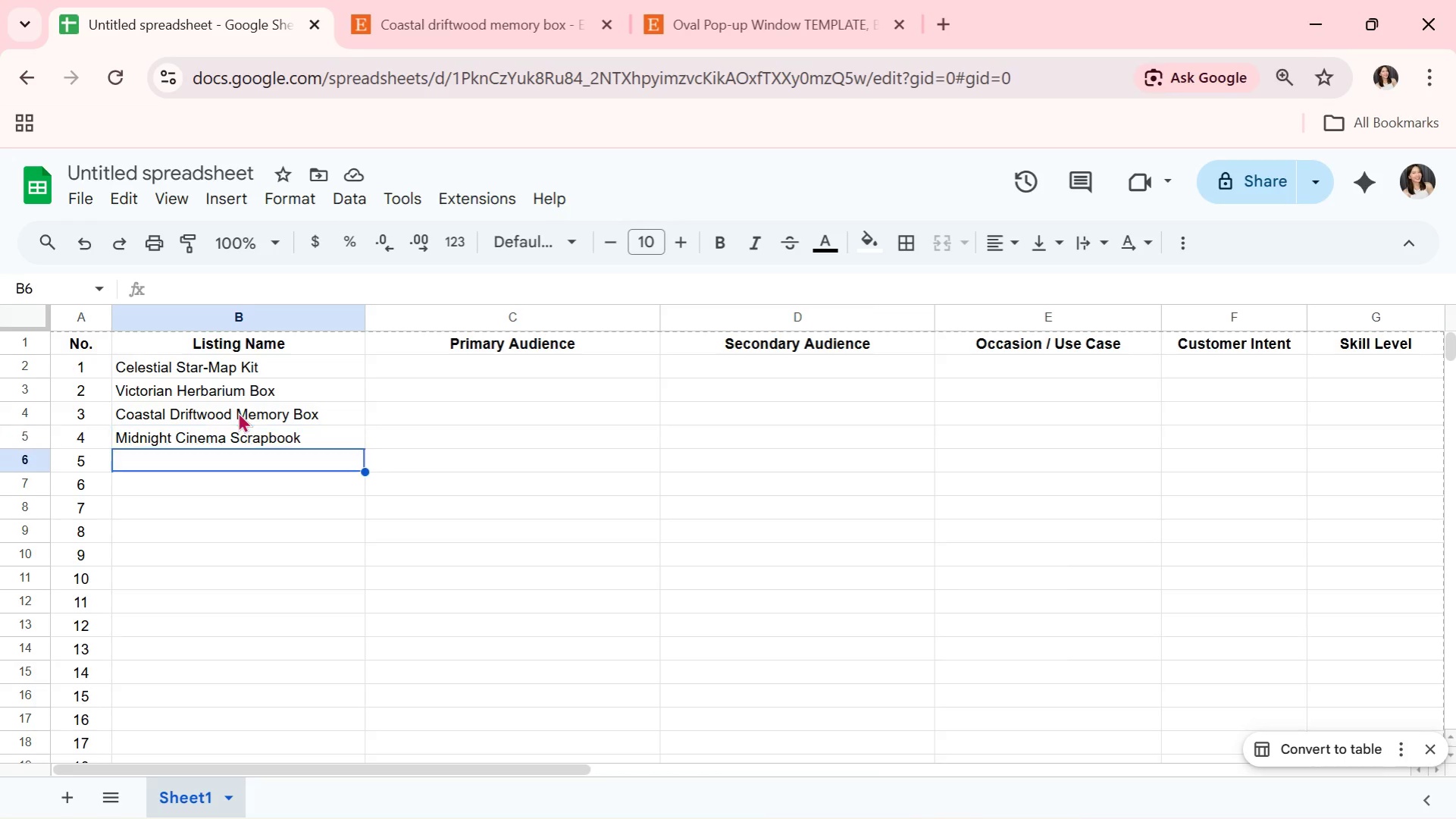 
key(ArrowDown)
 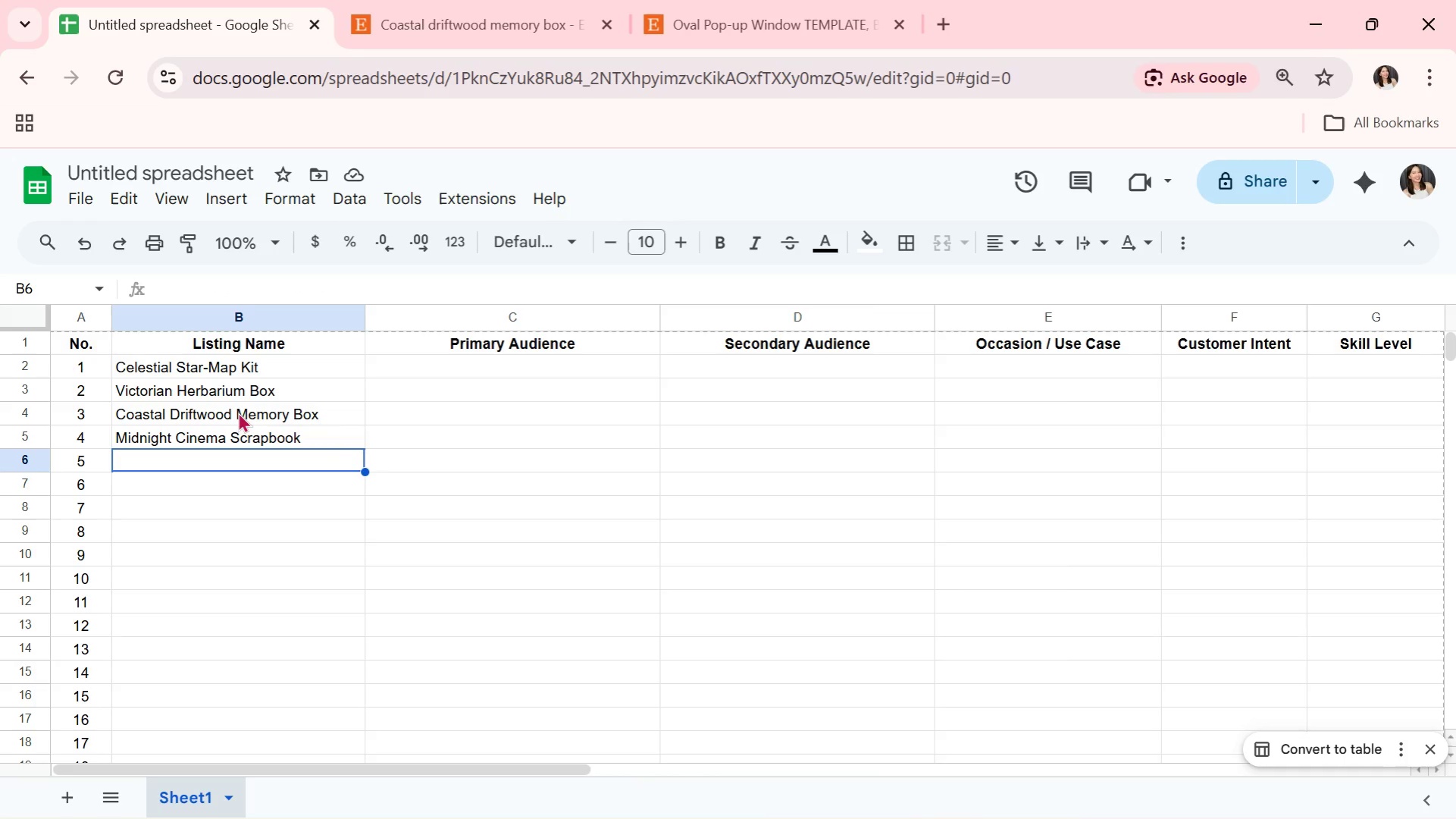 
key(ArrowDown)
 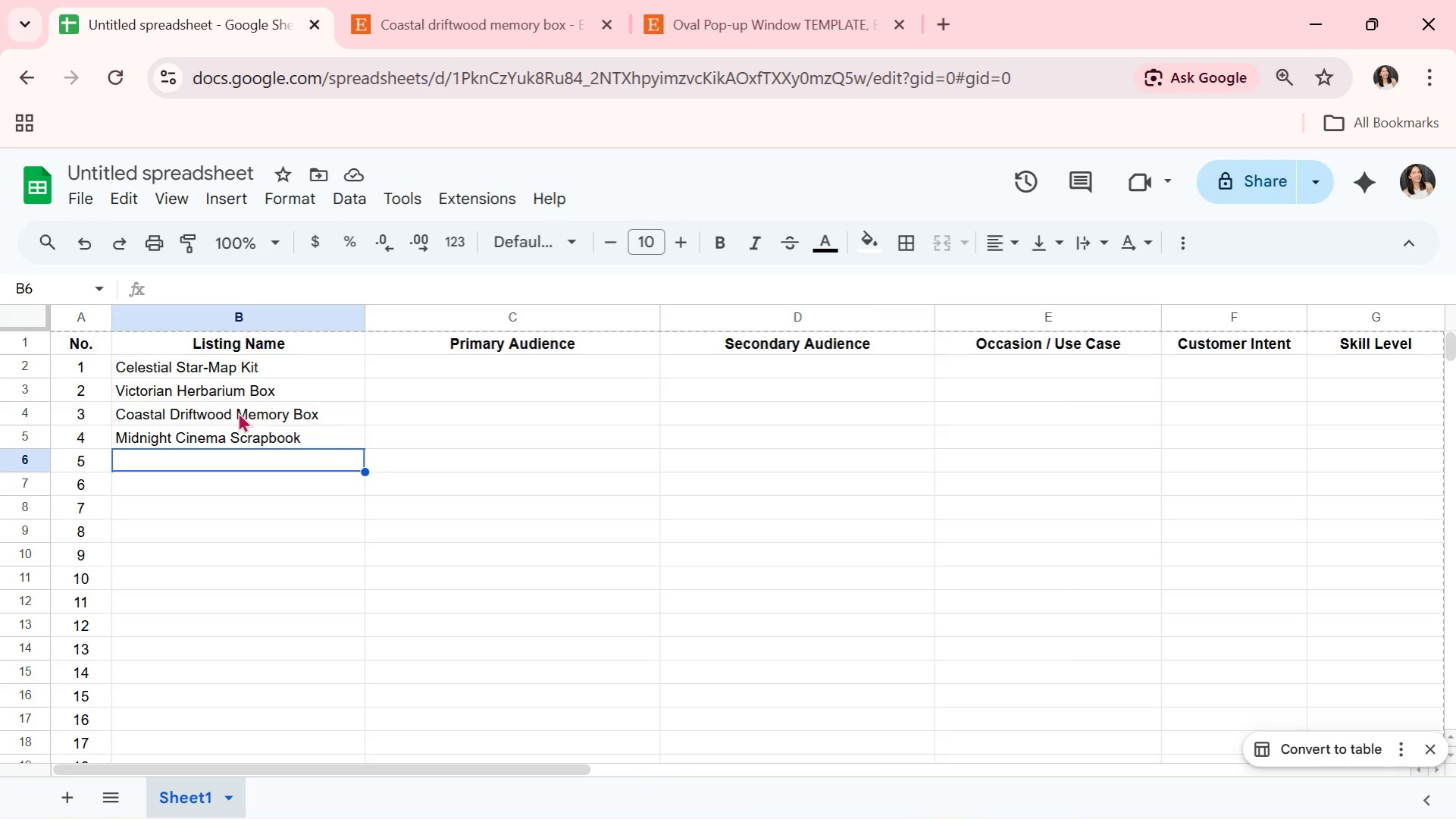 
type(Alpine Hiker's TR)
key(Backspace)
type(rail Log)
 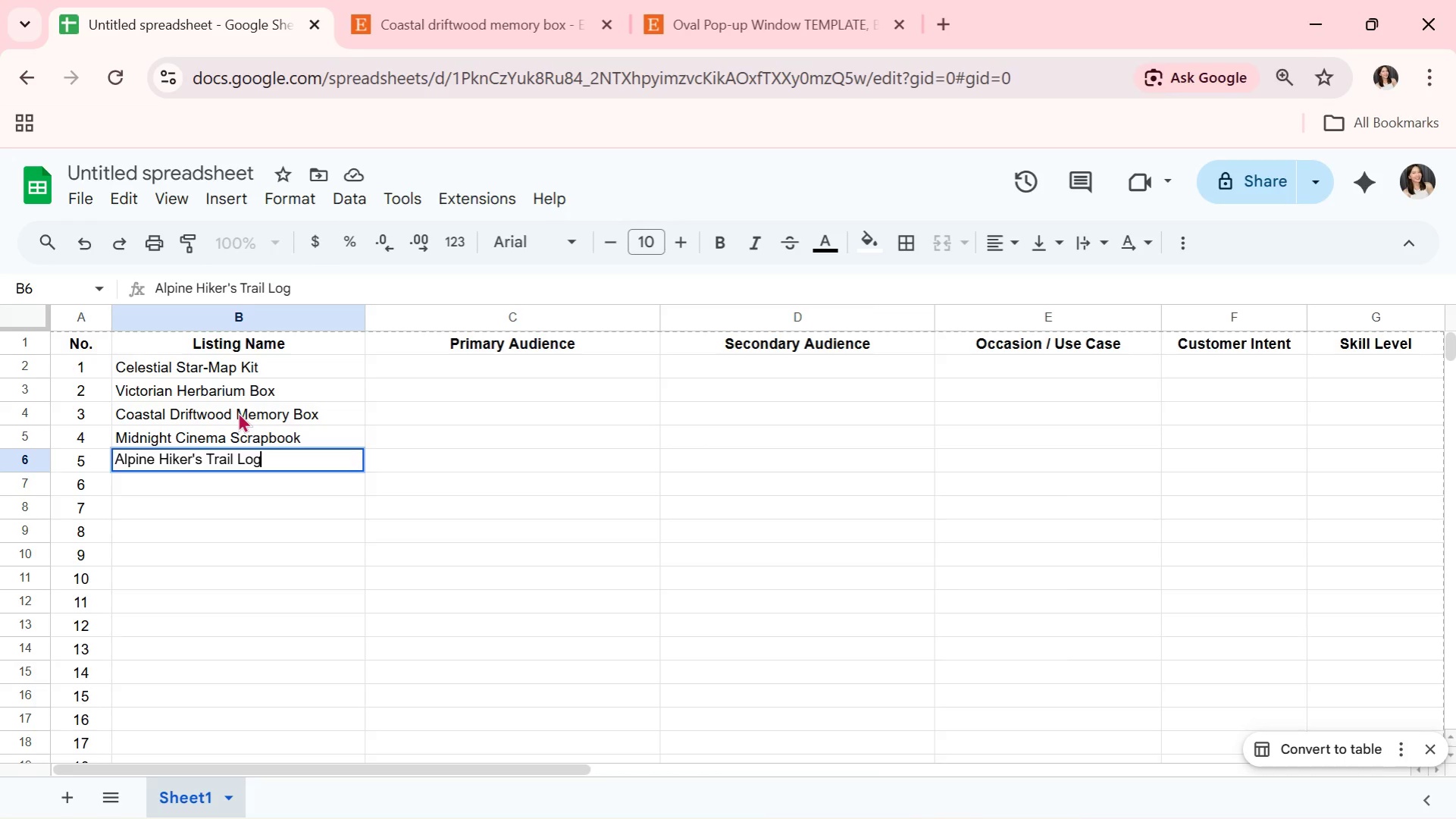 
key(Enter)
 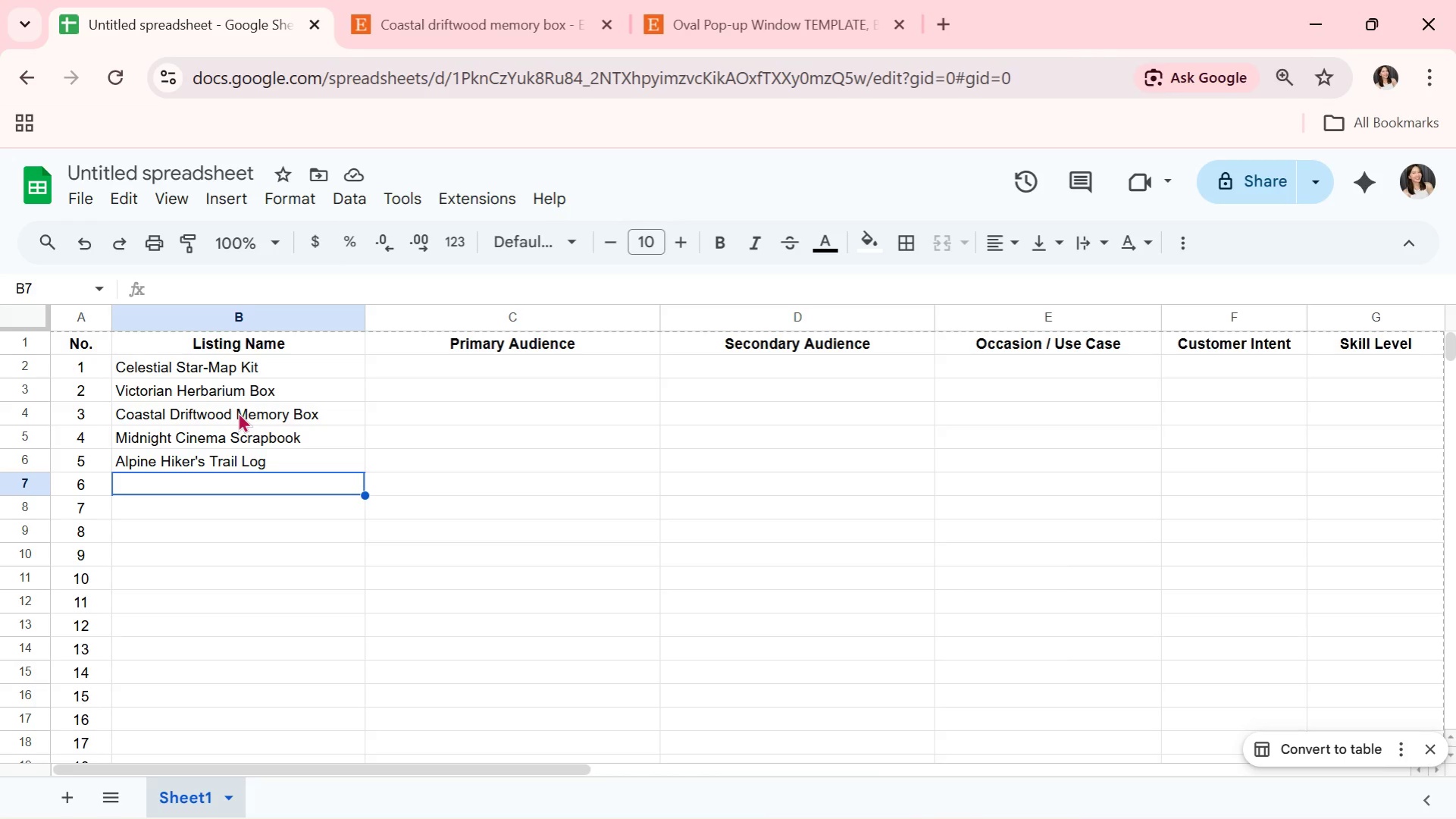 
wait(70.2)
 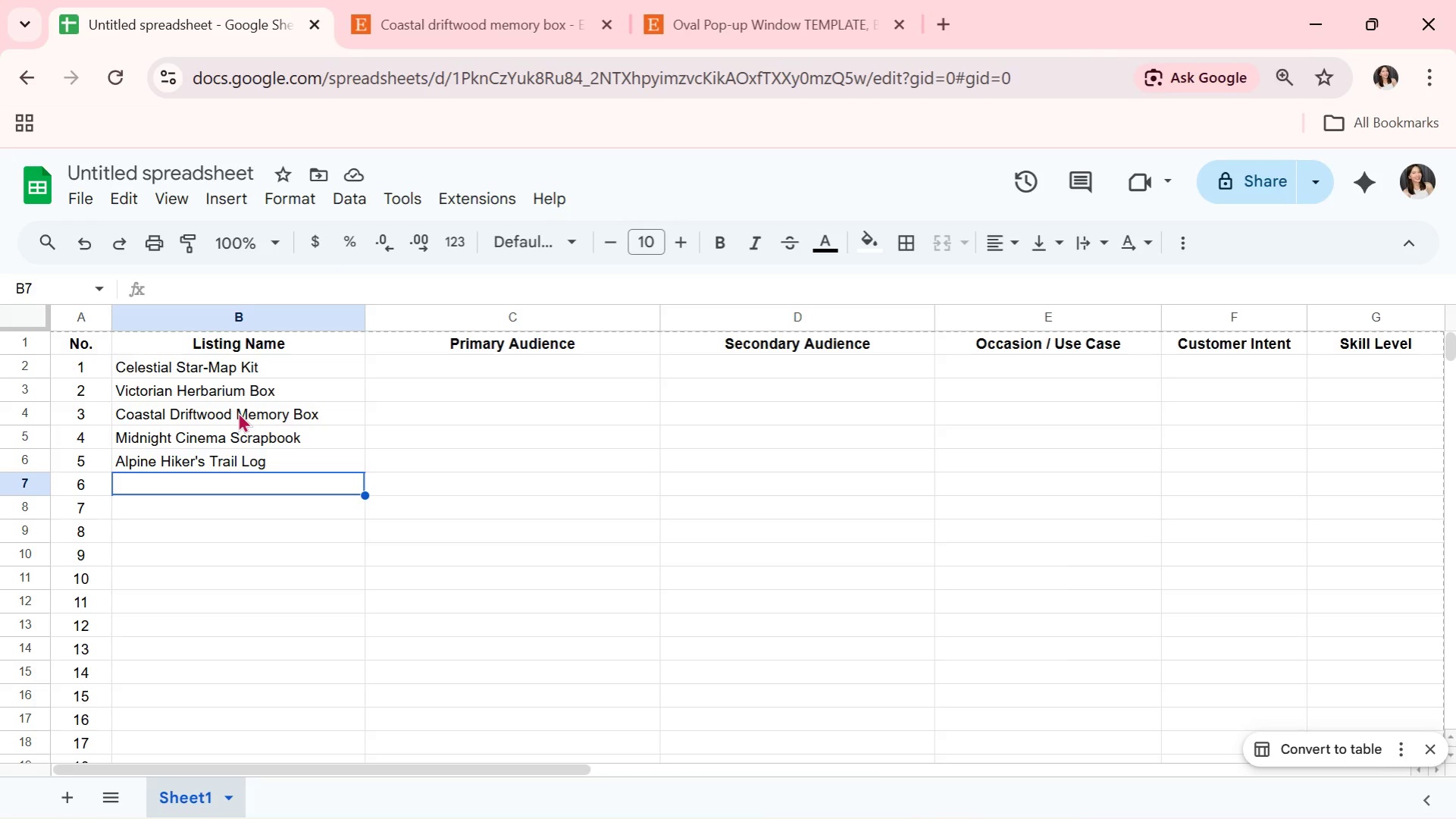 
key(Alt+AltLeft)
 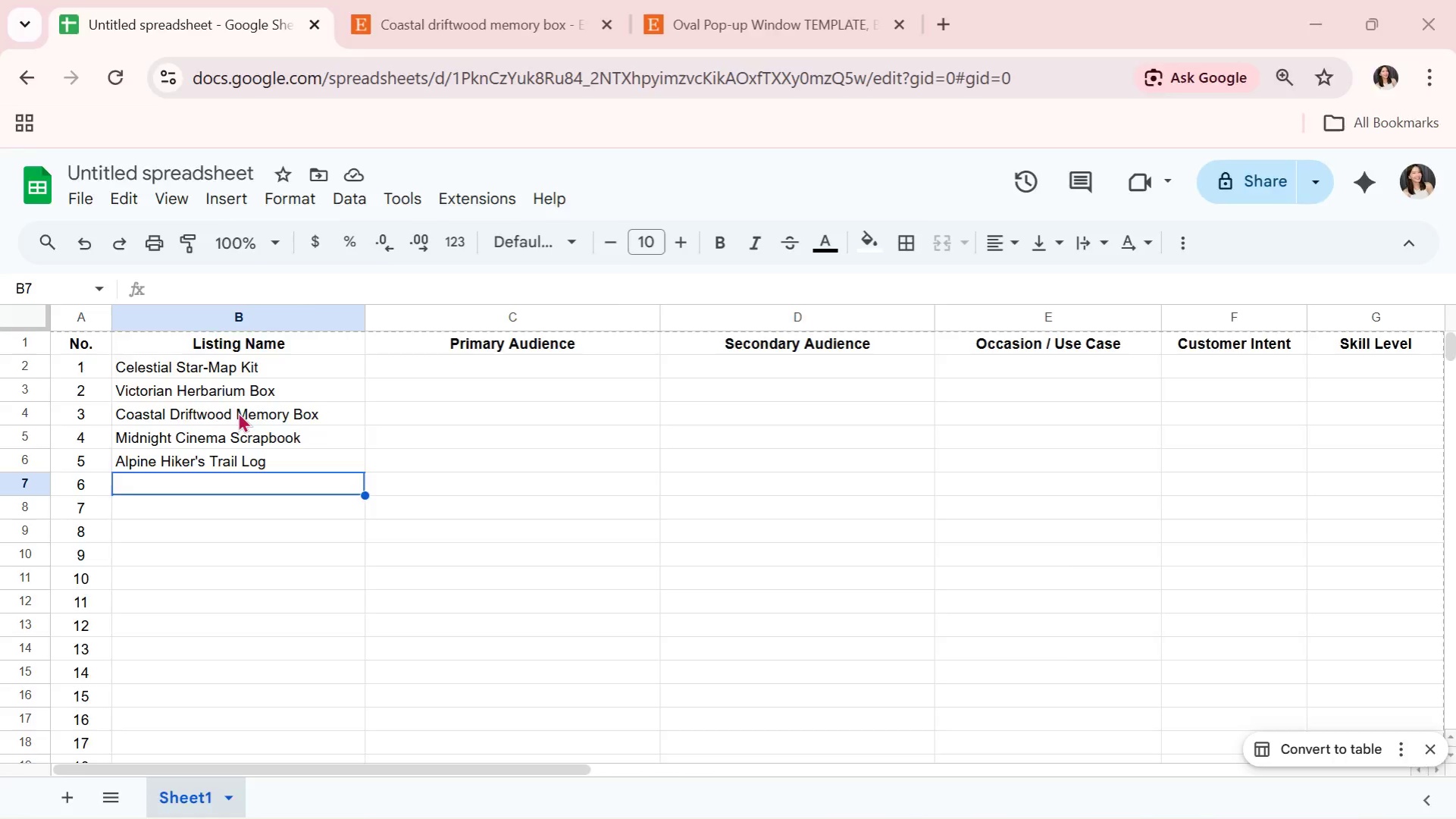 
key(Alt+Tab)